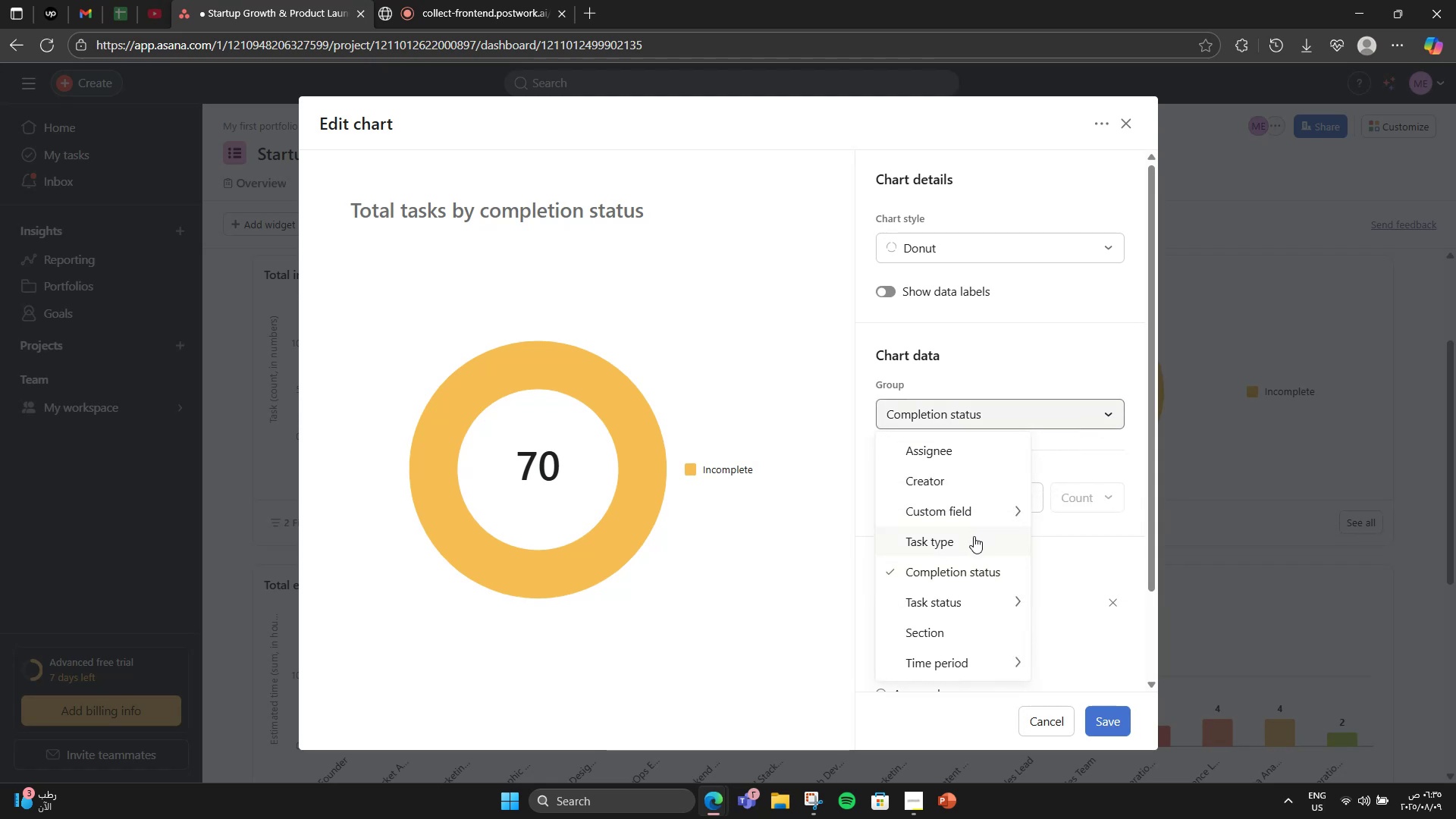 
left_click([974, 536])
 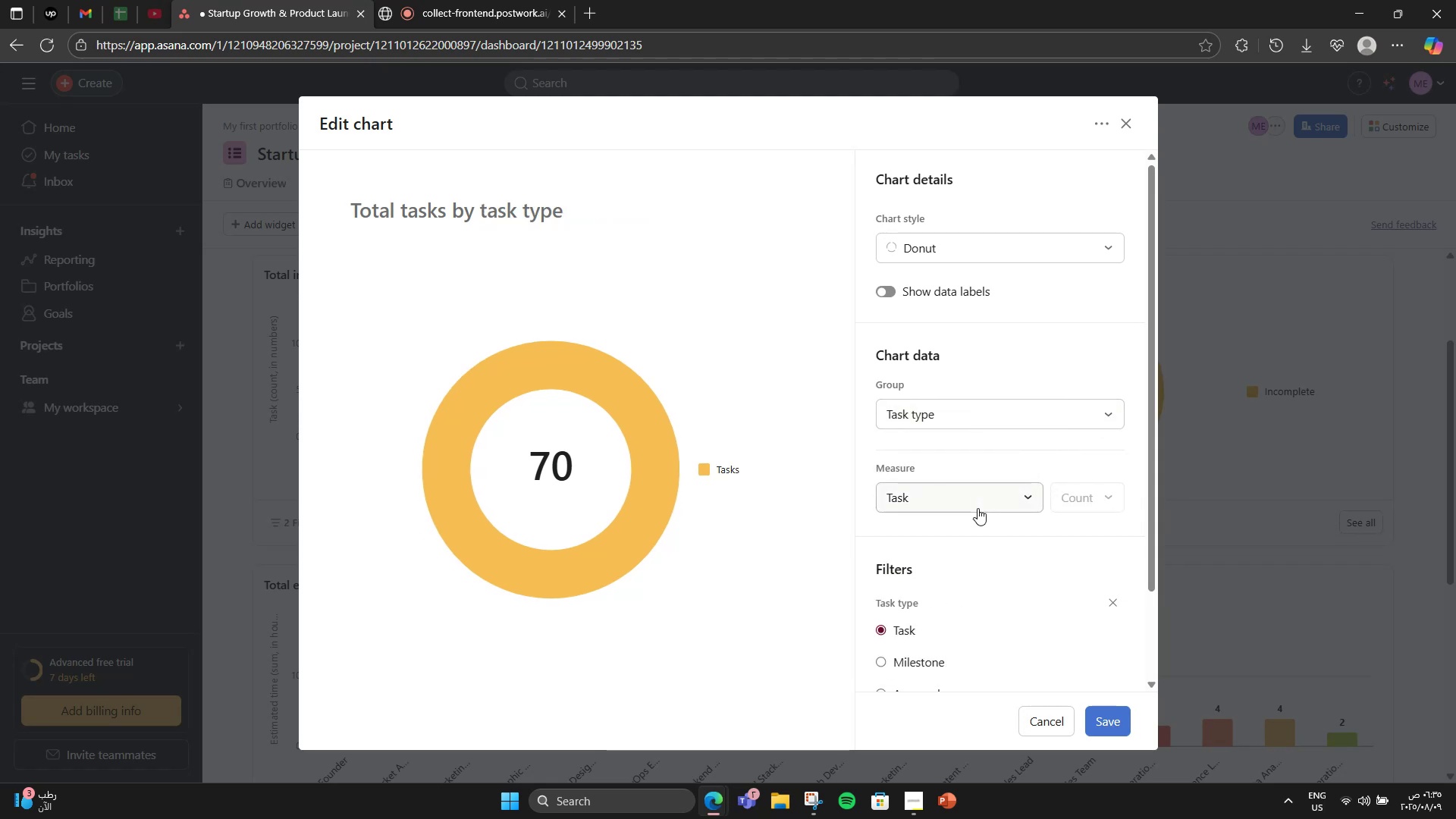 
left_click([970, 502])
 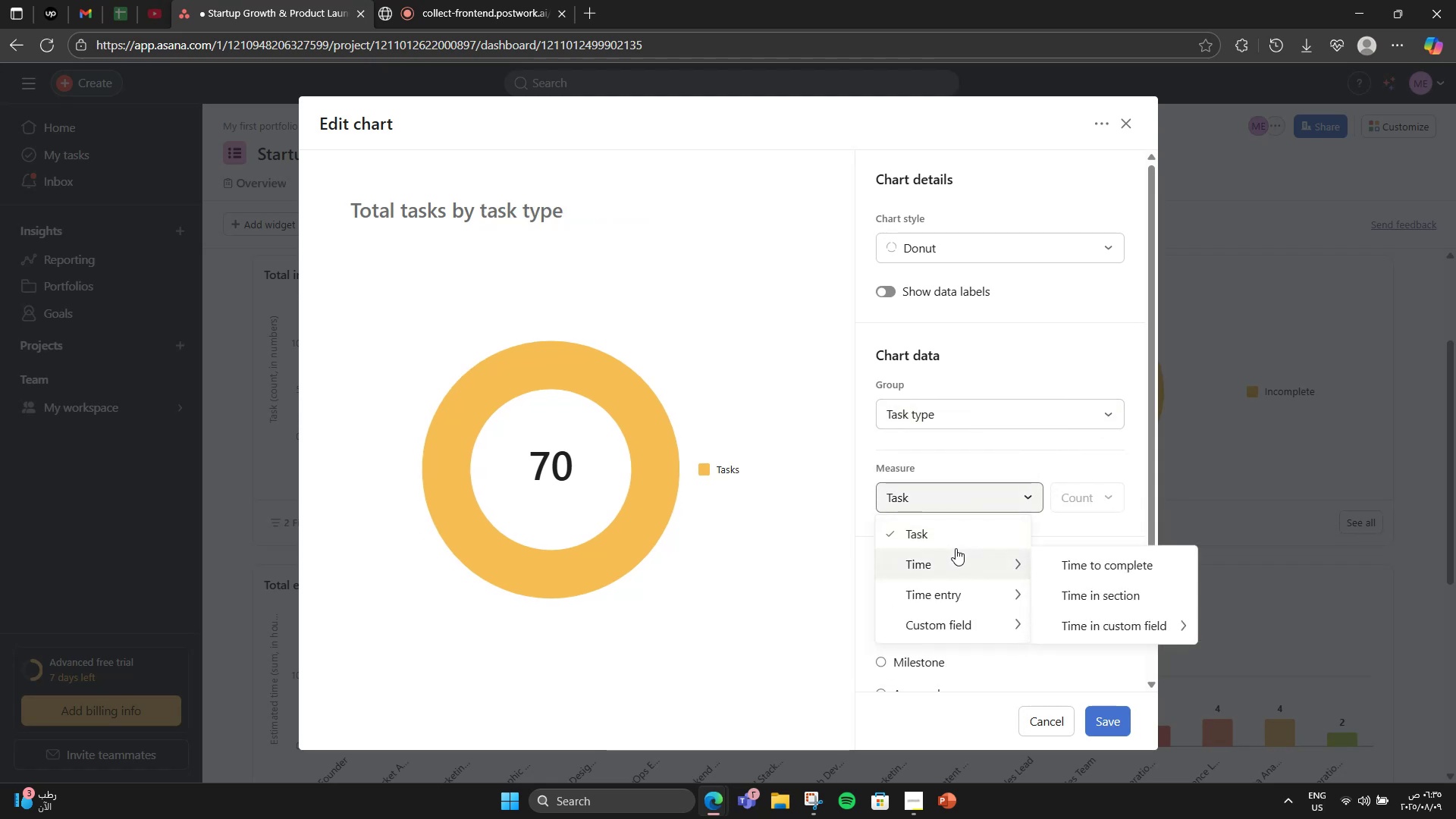 
left_click([1001, 409])
 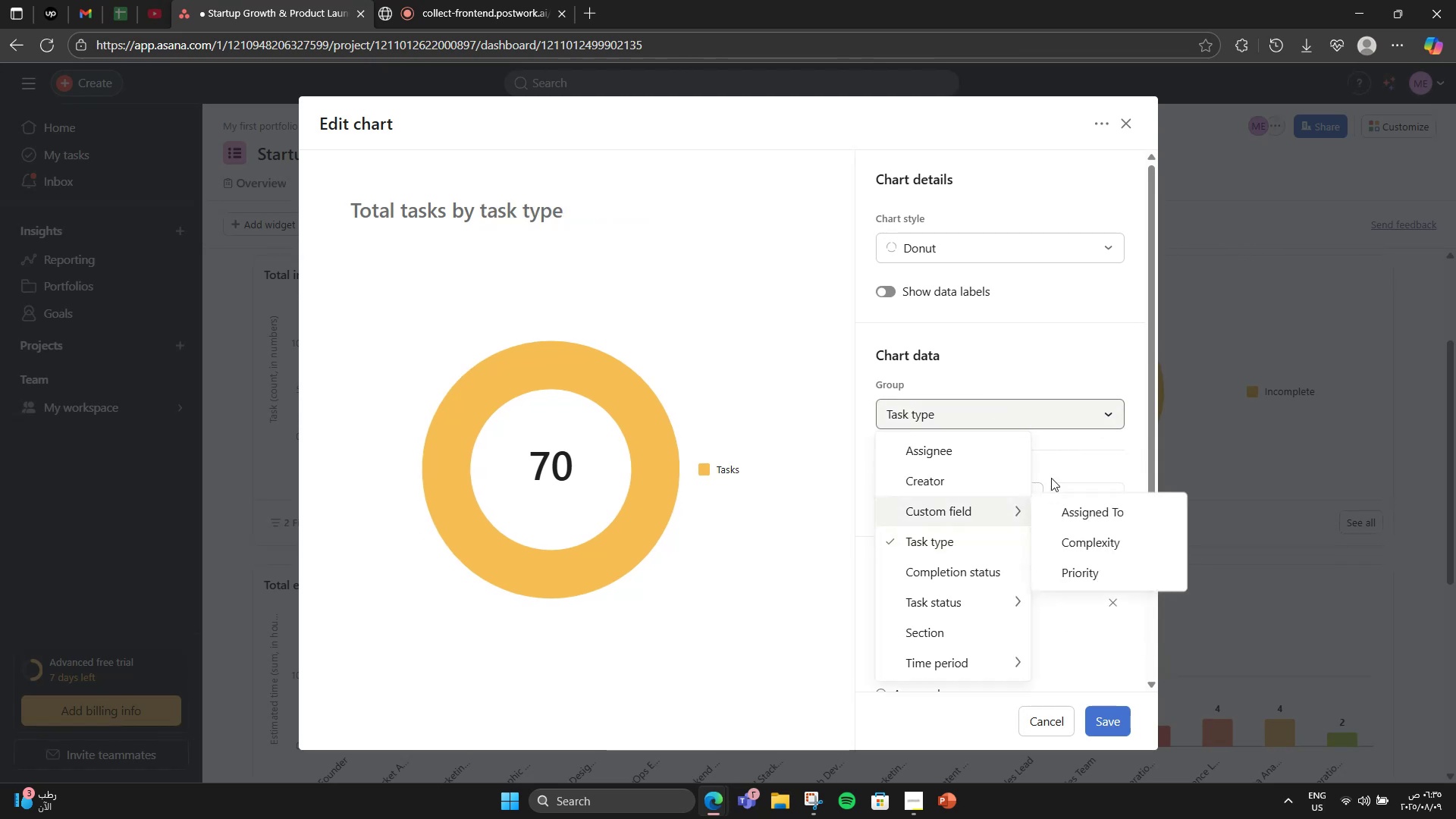 
left_click([1060, 455])
 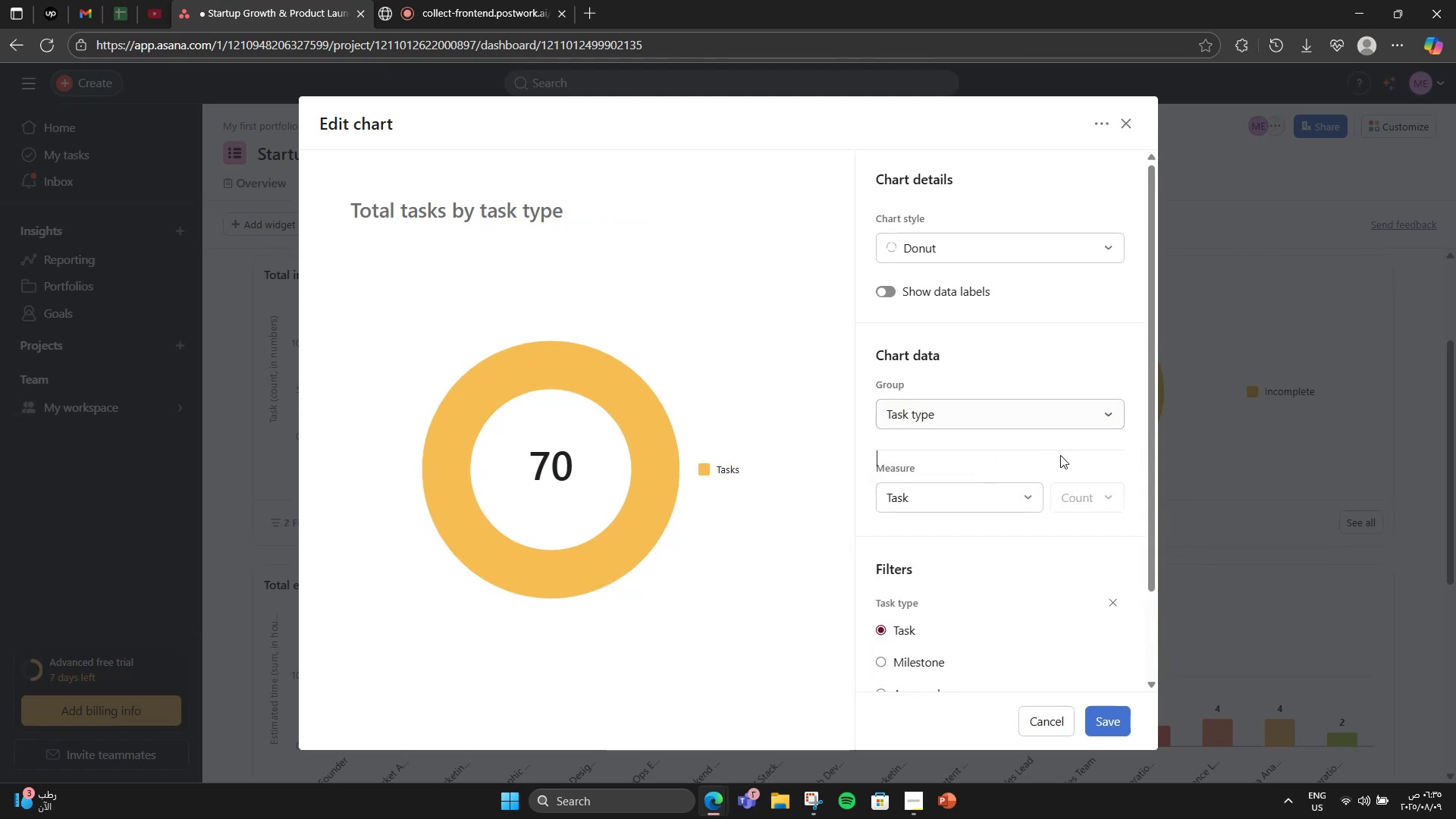 
scroll: coordinate [1060, 455], scroll_direction: down, amount: 2.0
 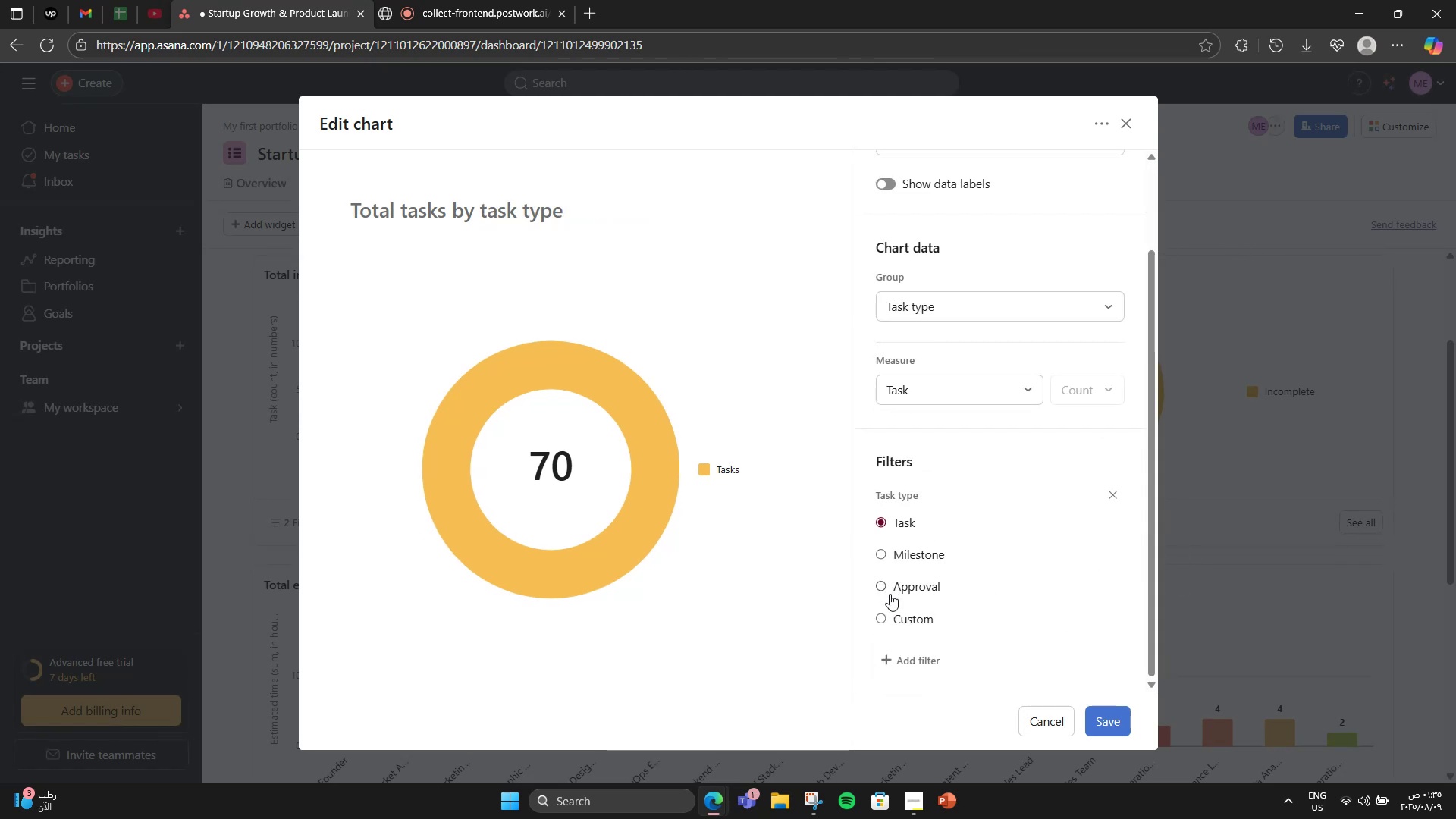 
left_click([890, 582])
 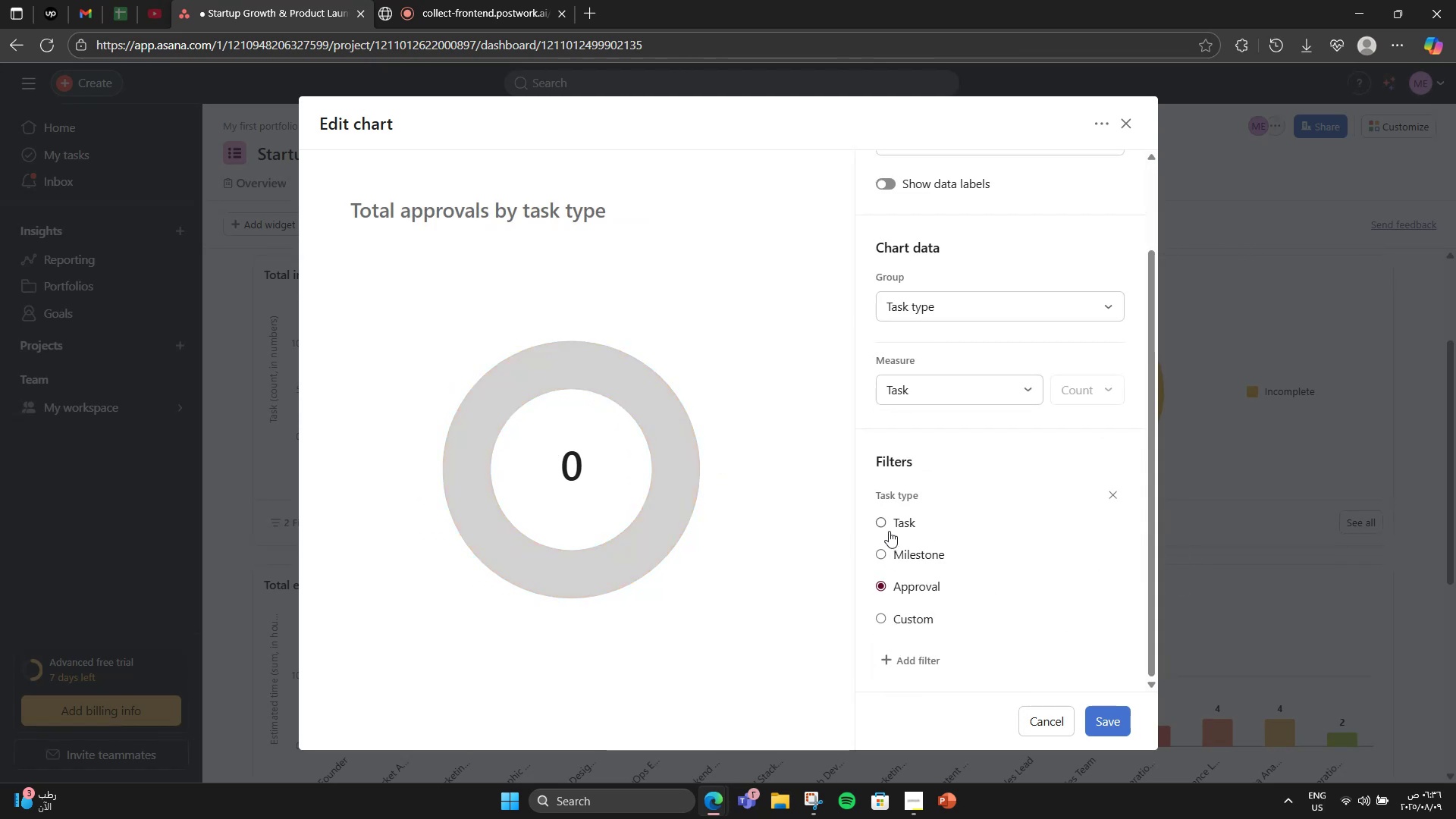 
left_click([886, 553])
 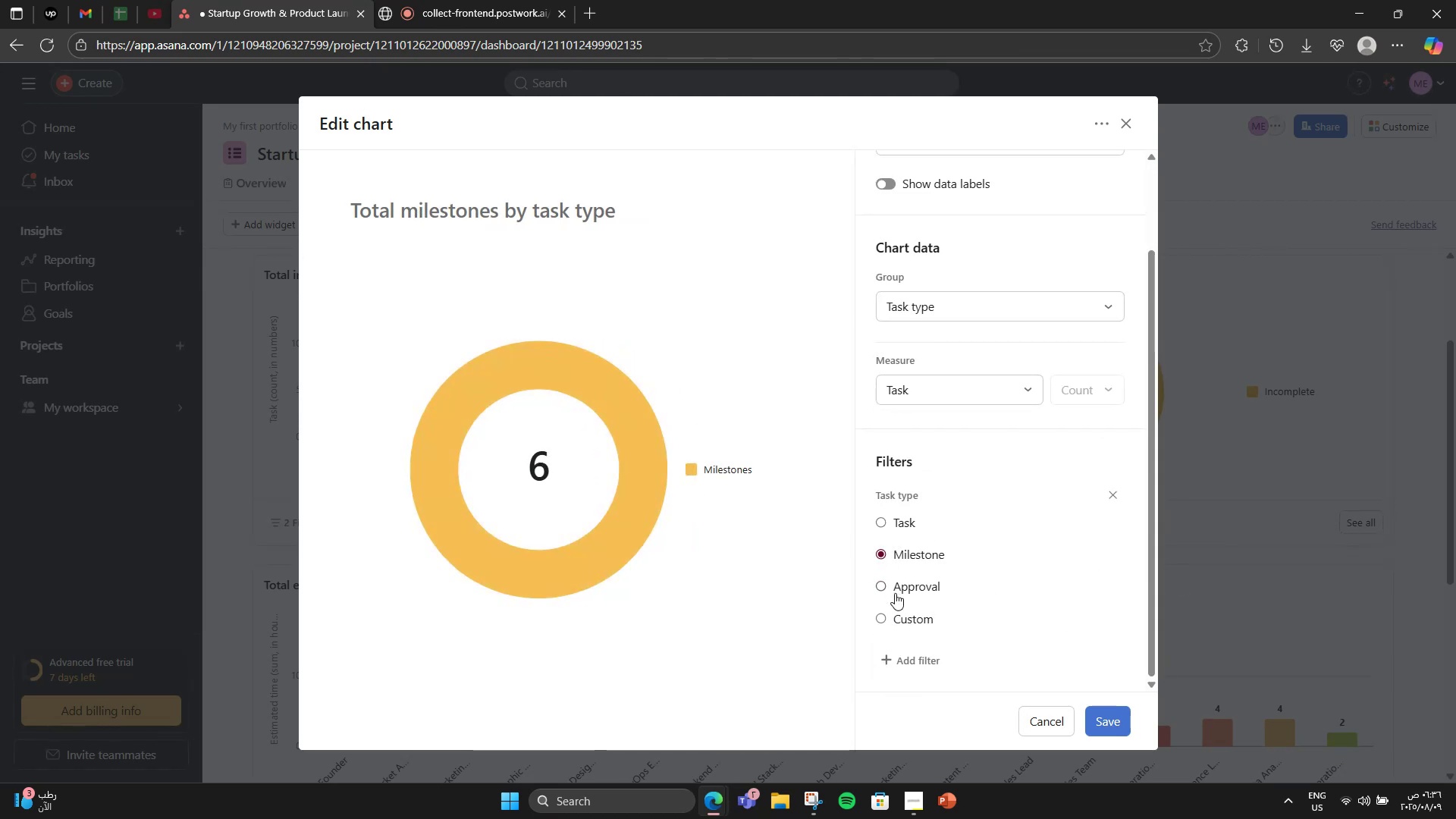 
left_click([895, 593])
 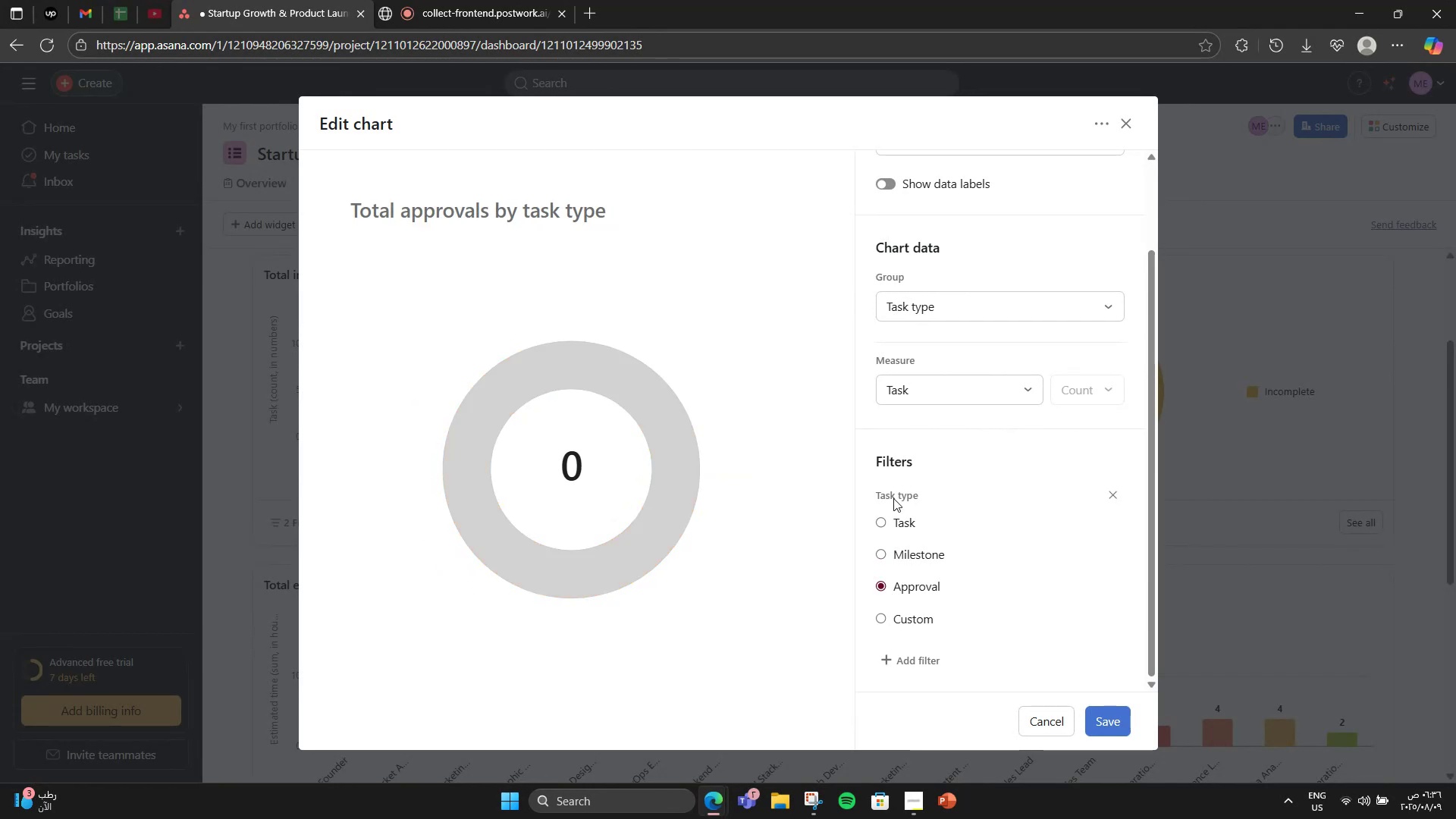 
left_click([892, 516])
 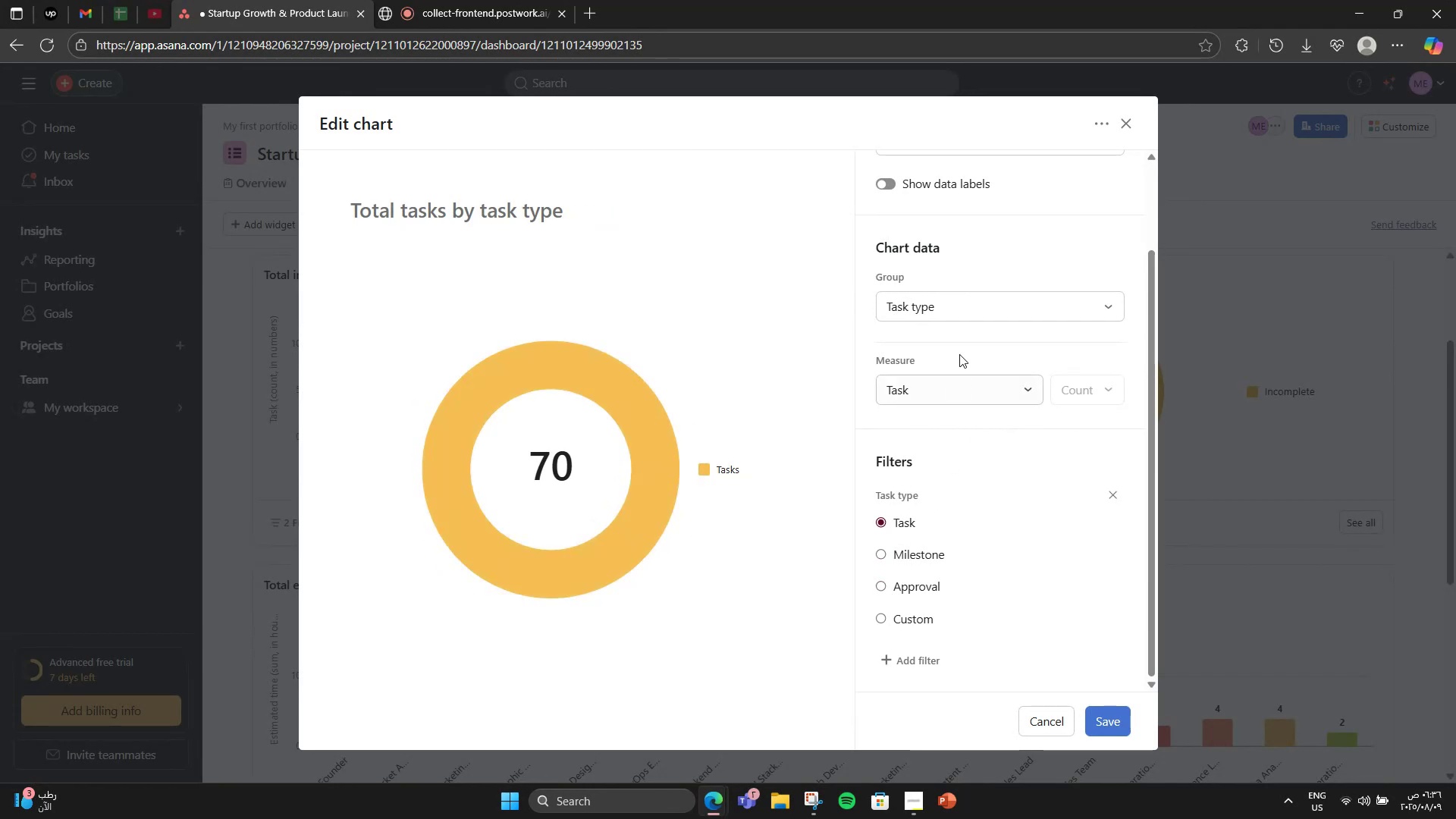 
left_click([965, 312])
 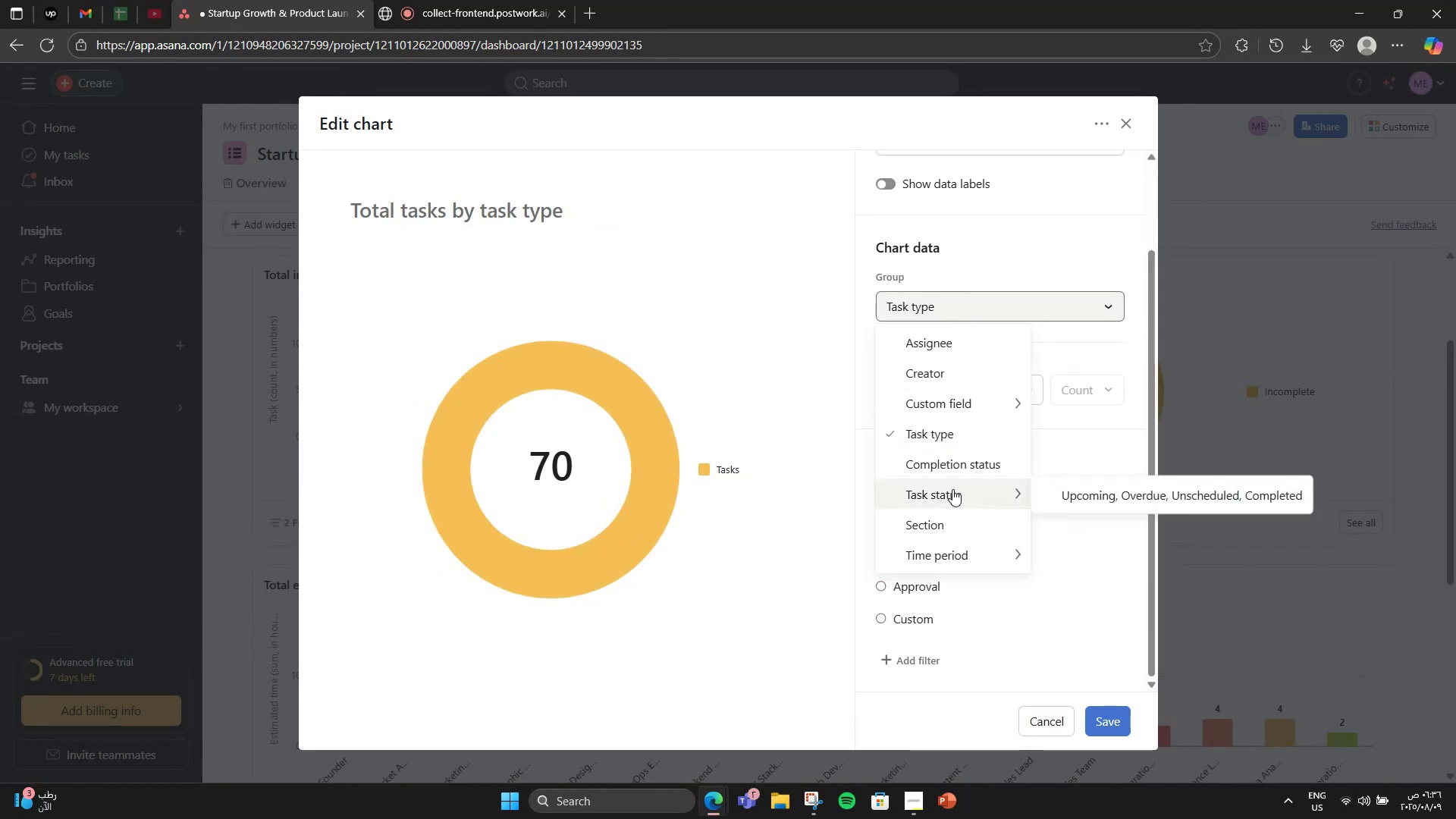 
mouse_move([959, 521])
 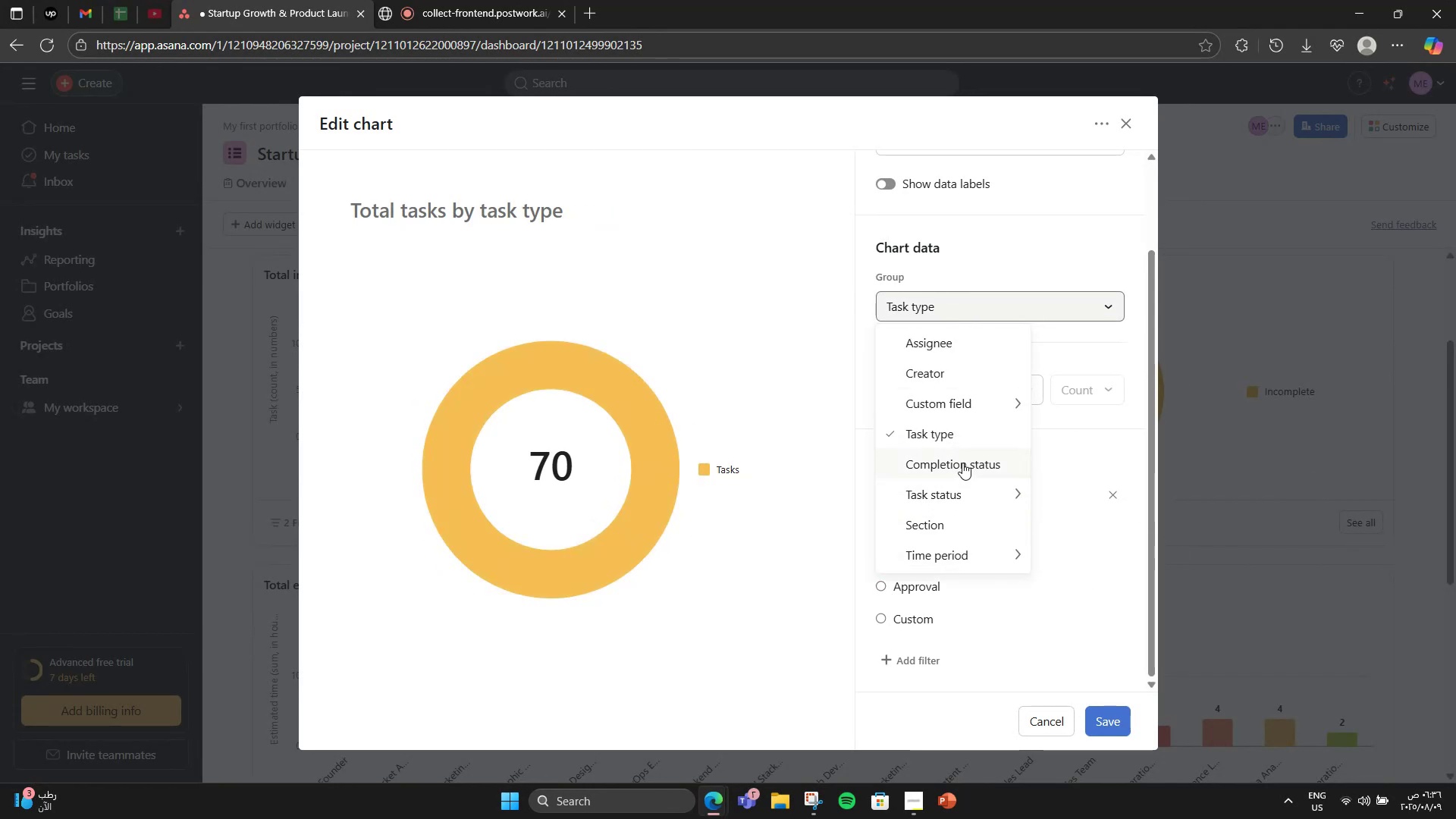 
left_click([962, 463])
 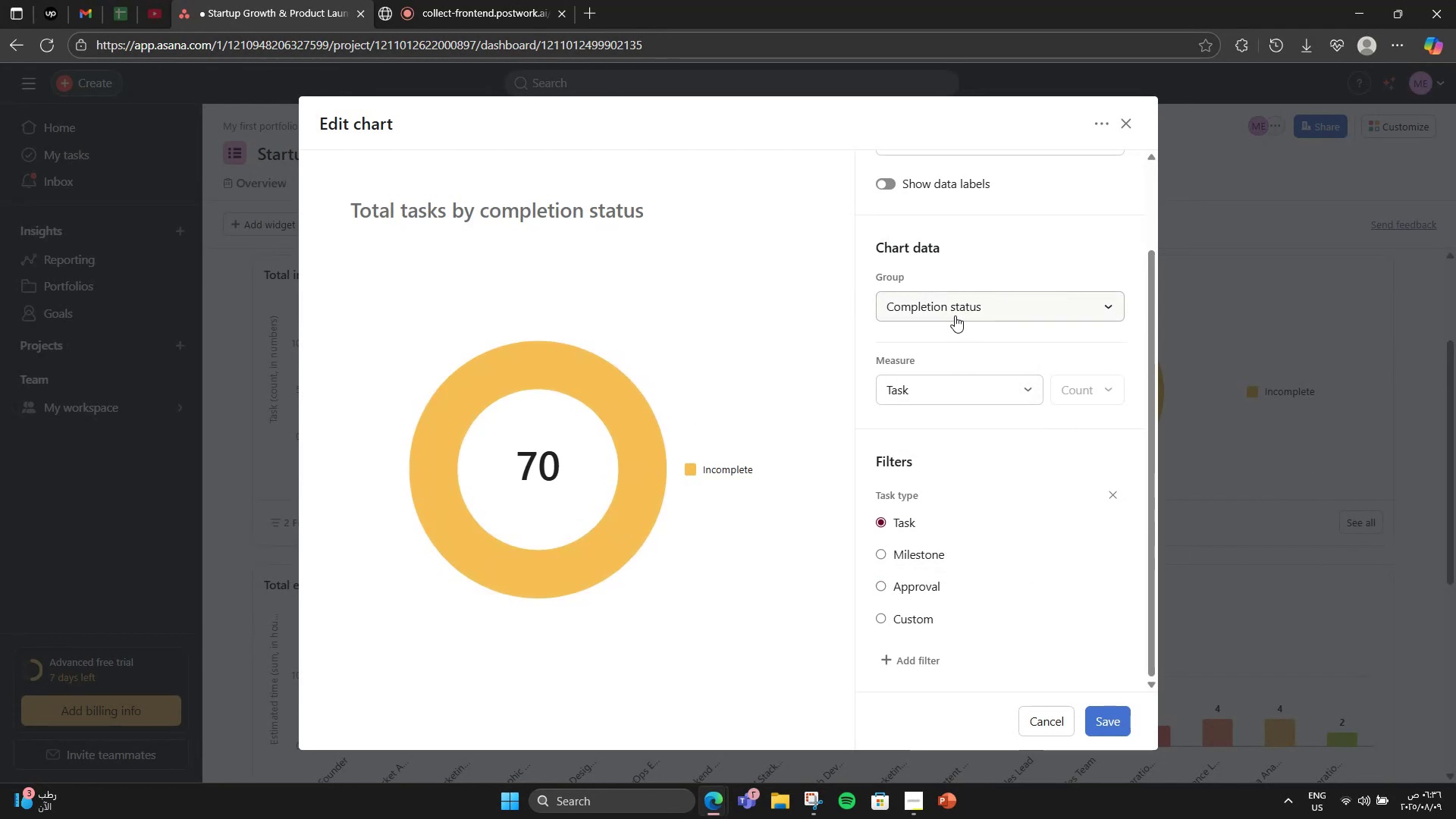 
left_click([955, 315])
 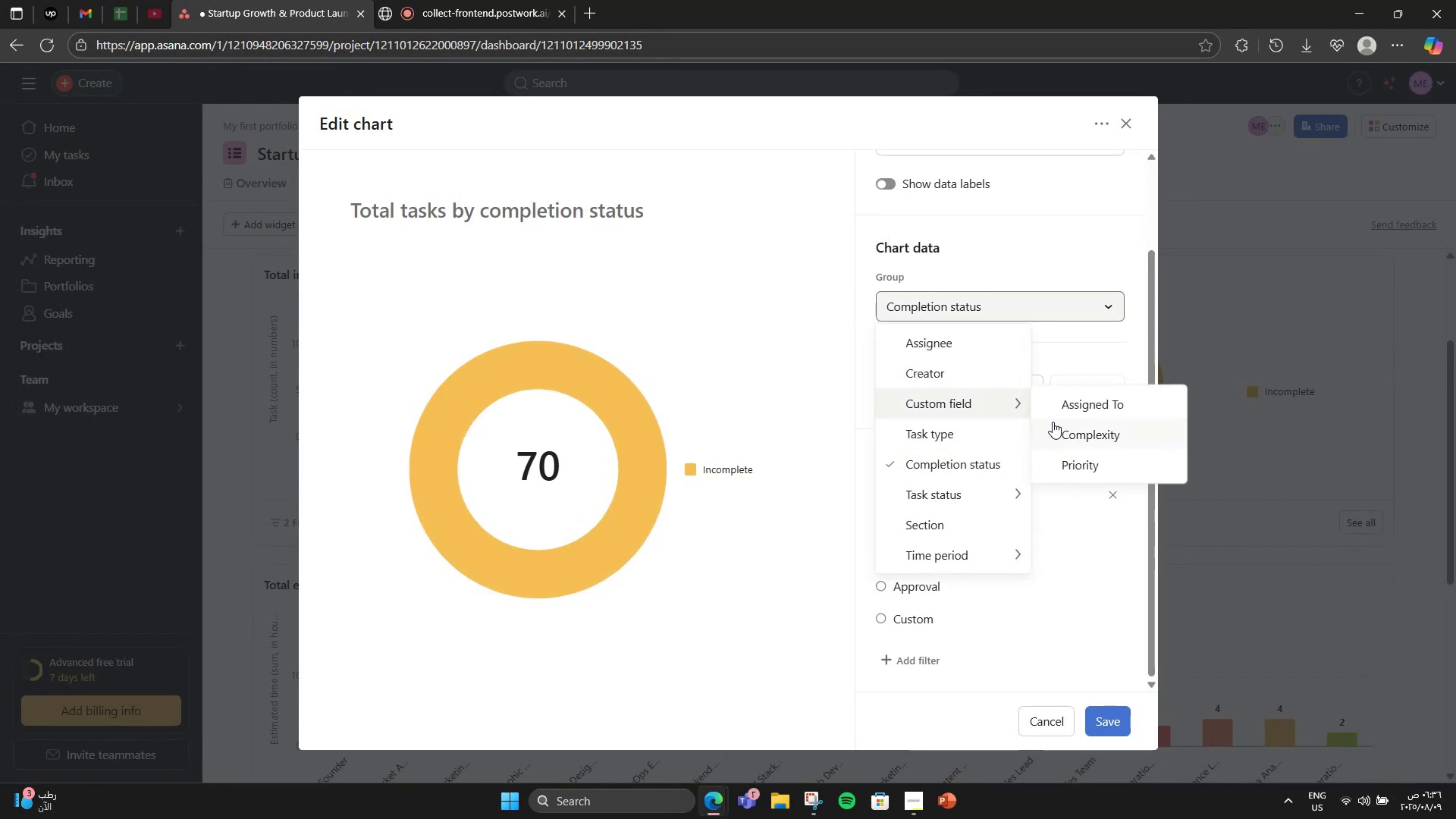 
left_click([1068, 430])
 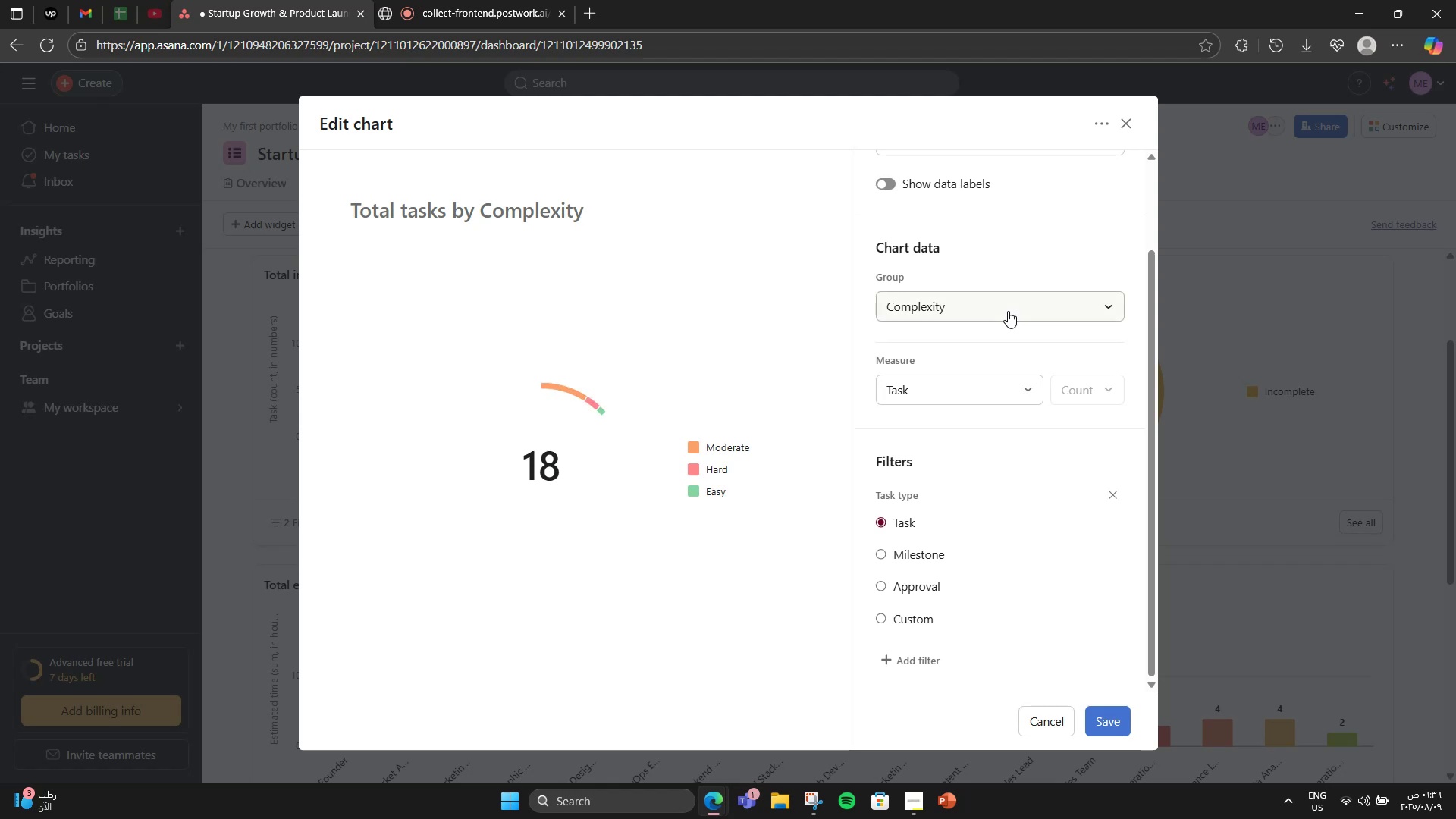 
left_click([1008, 311])
 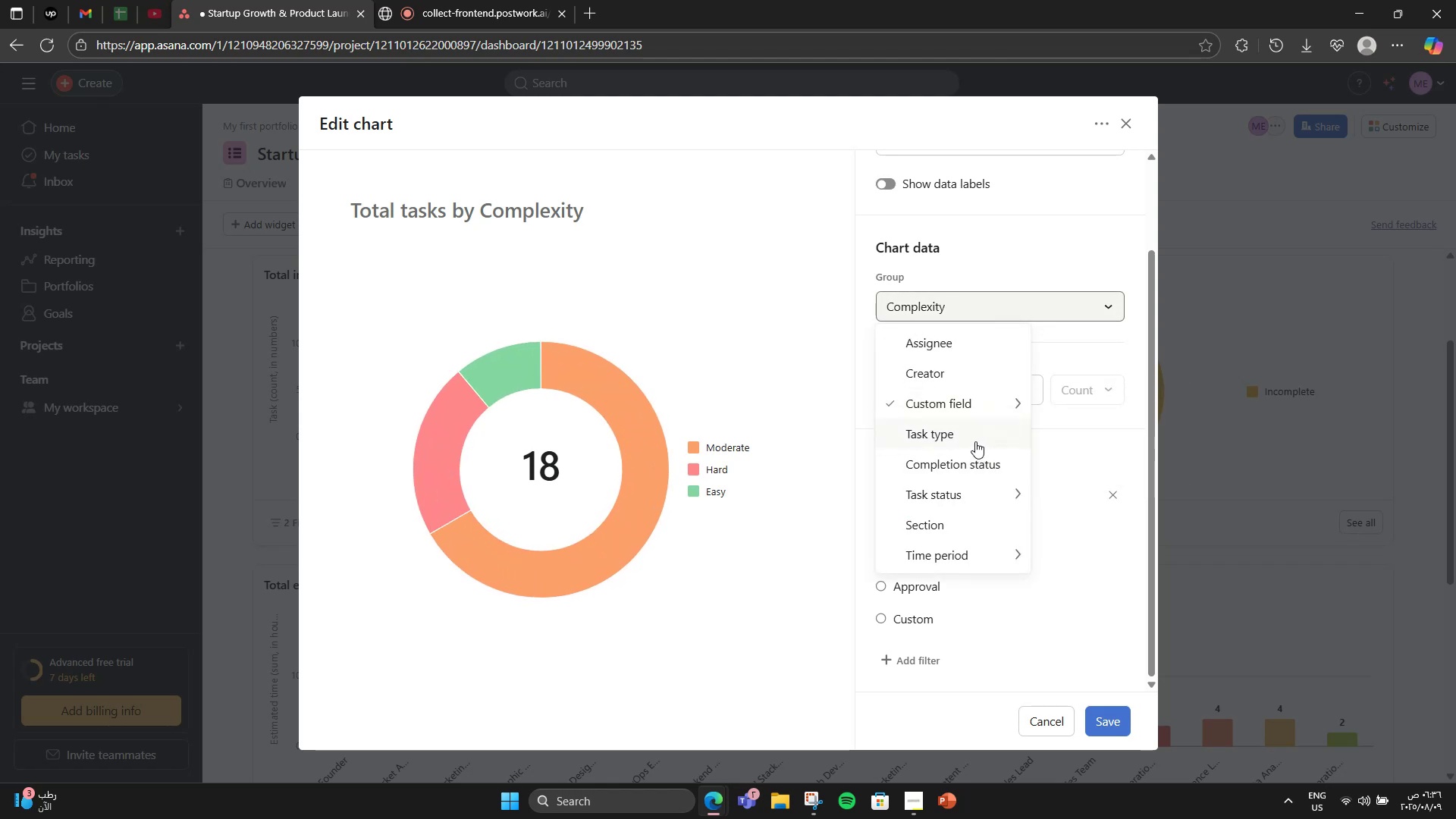 
left_click([973, 431])
 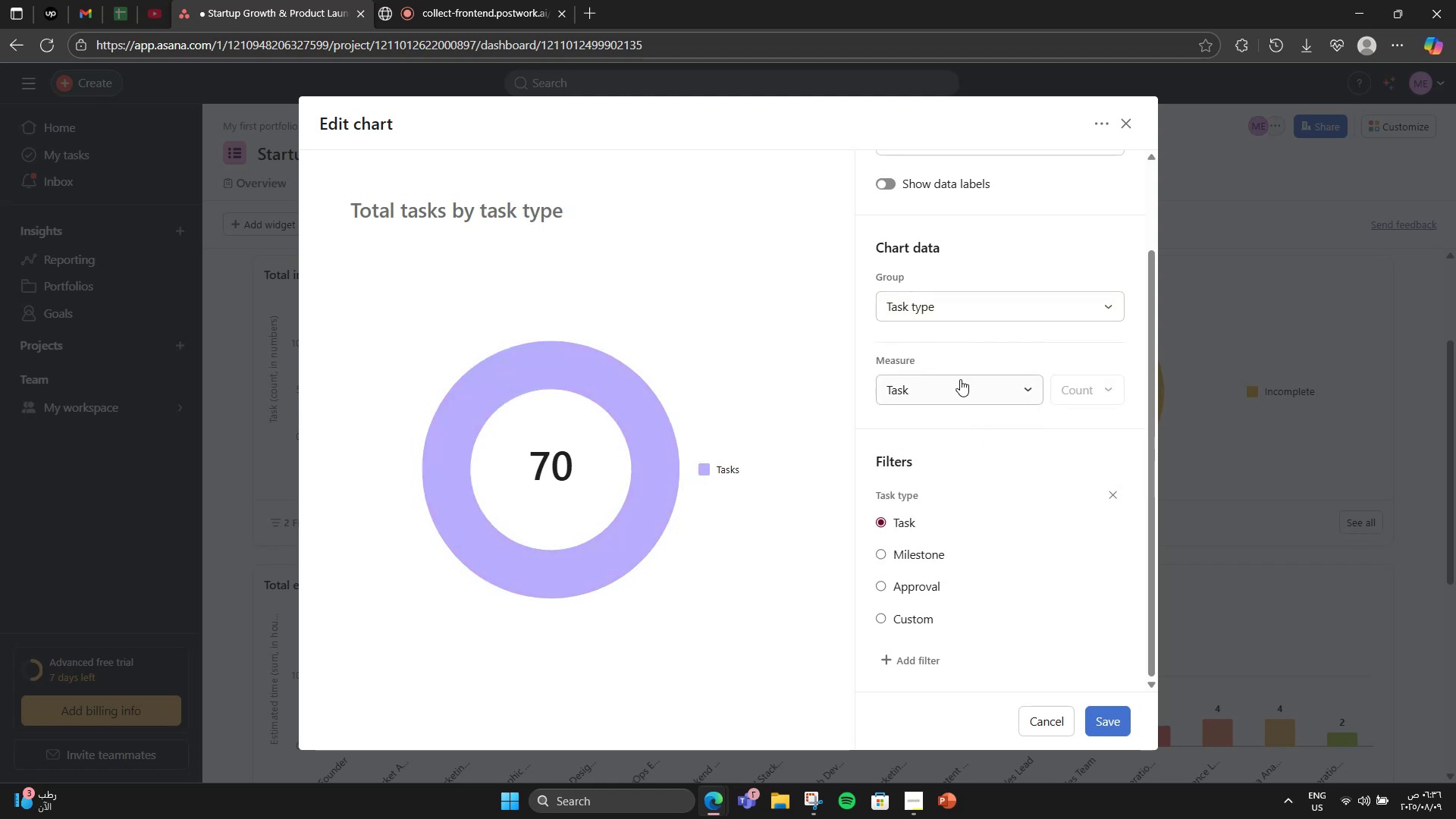 
left_click([959, 381])
 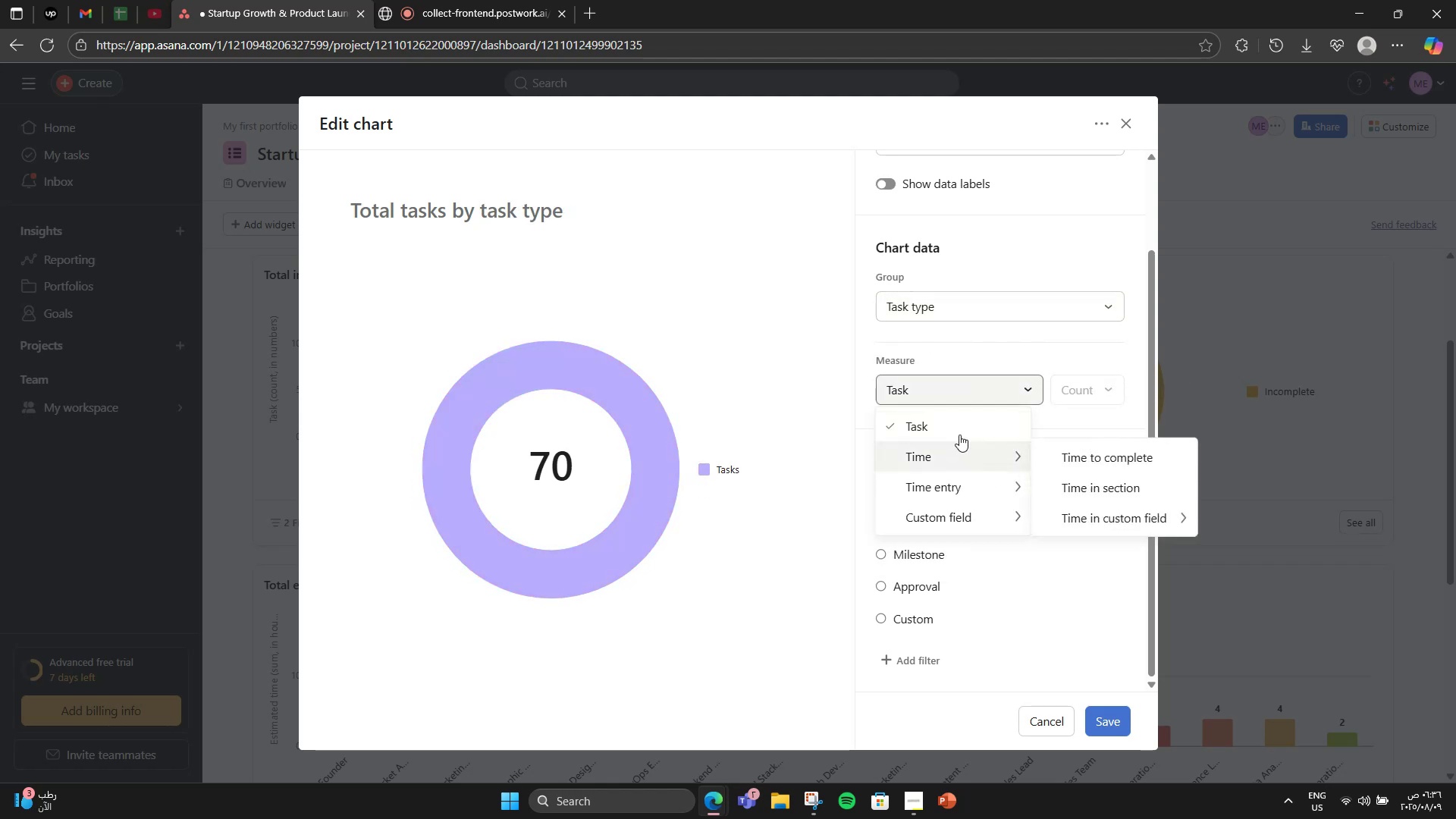 
left_click([965, 381])
 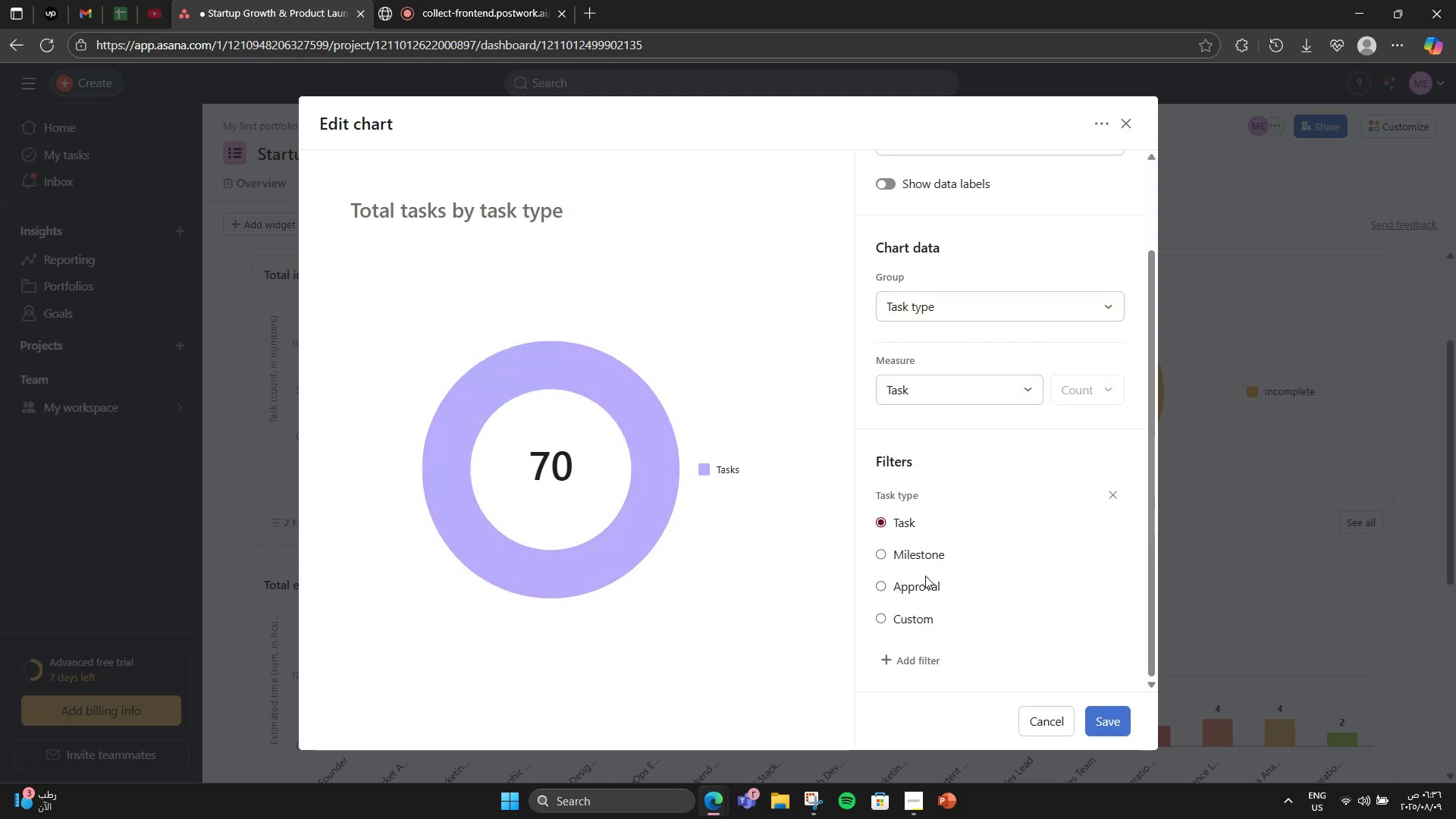 
double_click([908, 557])
 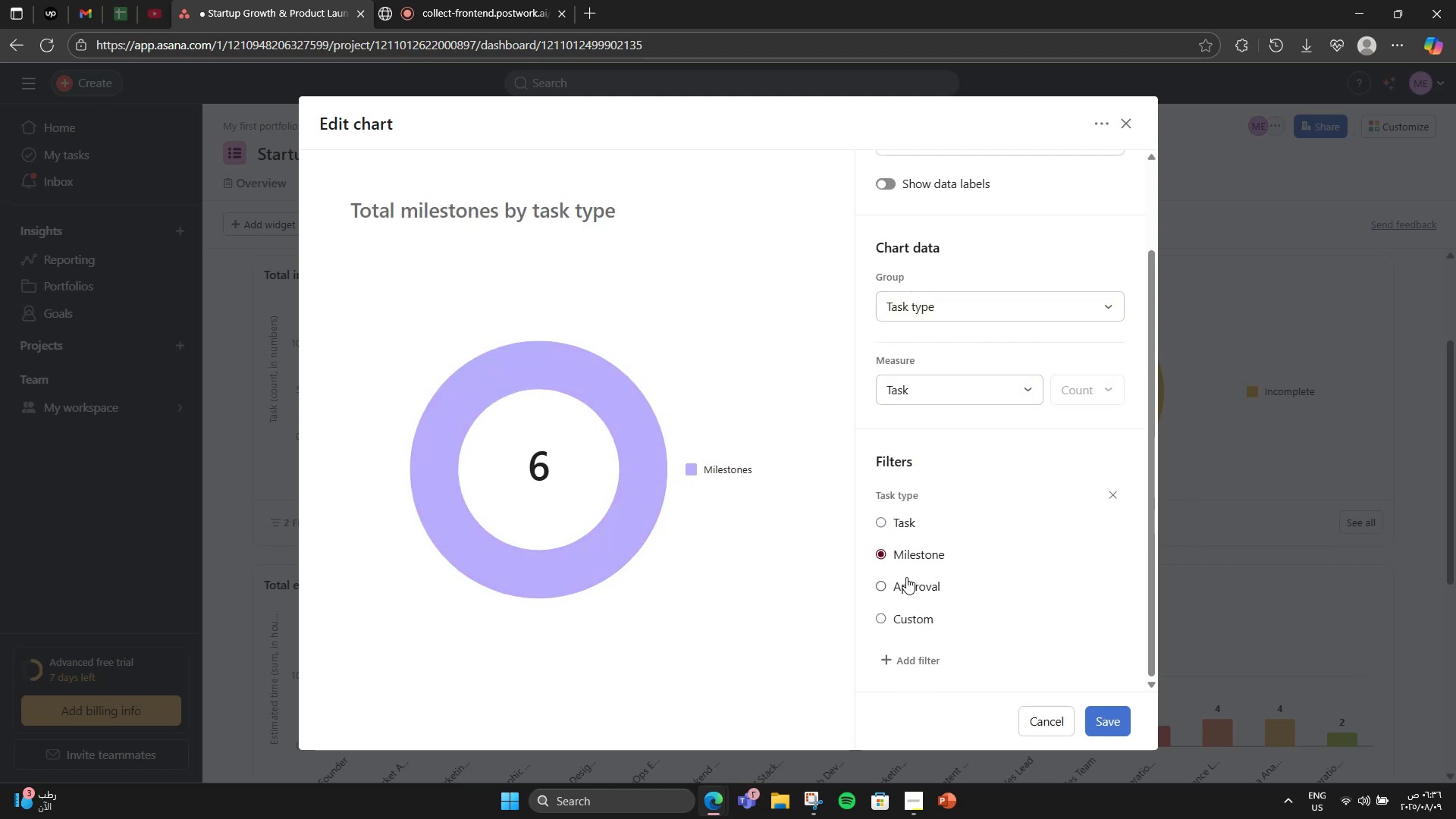 
left_click([905, 585])
 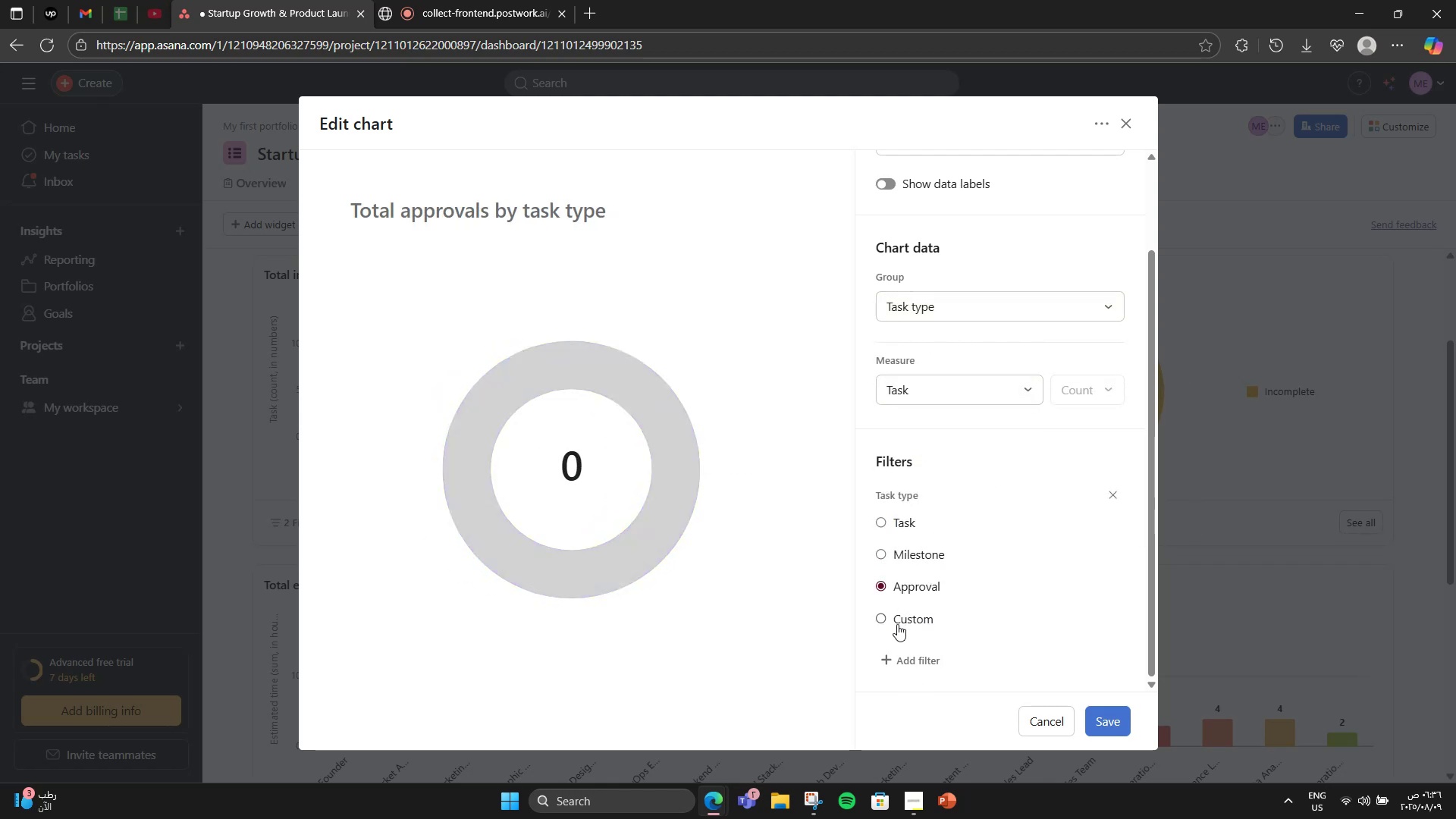 
left_click([897, 624])
 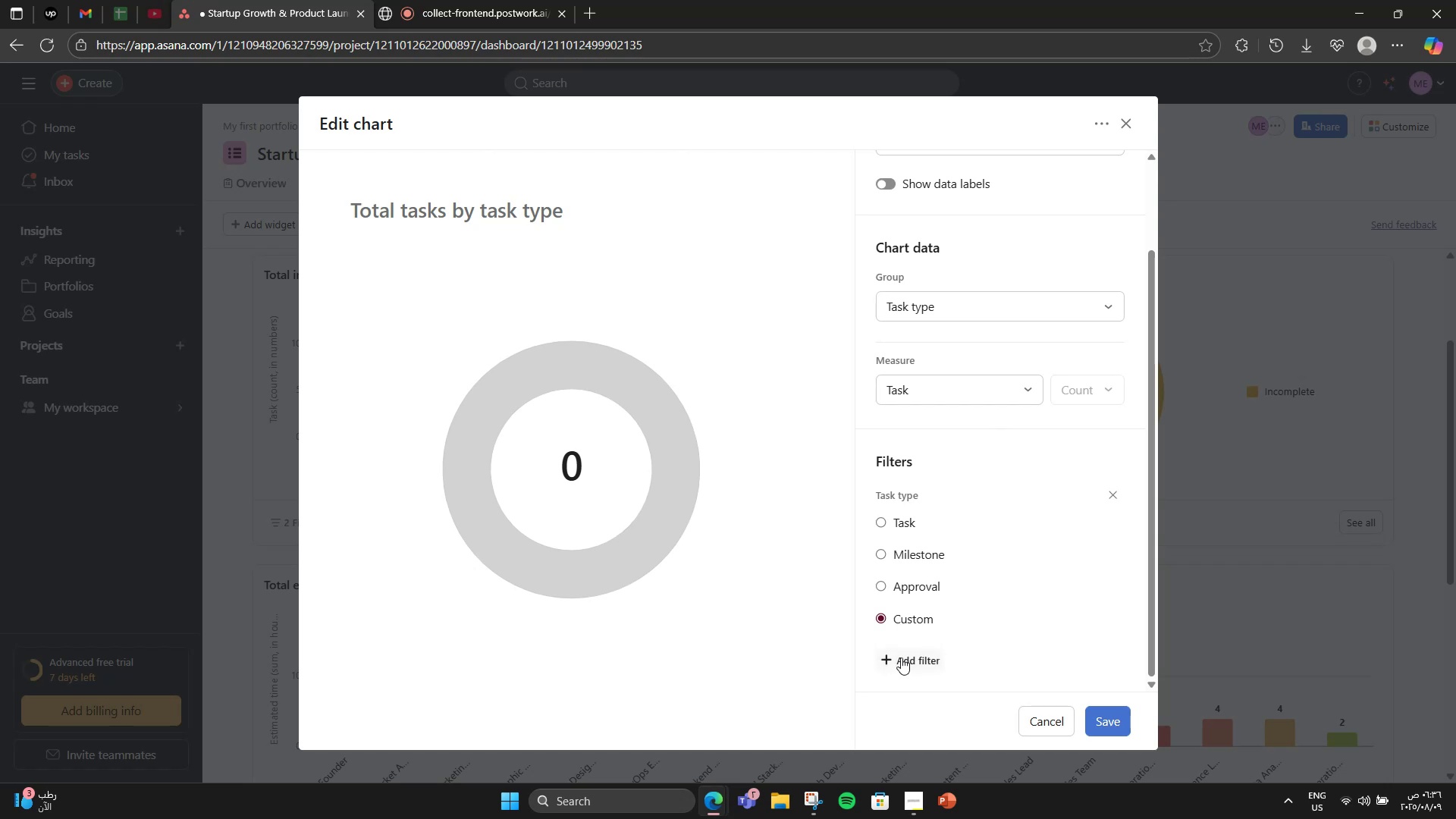 
scroll: coordinate [988, 548], scroll_direction: down, amount: 3.0
 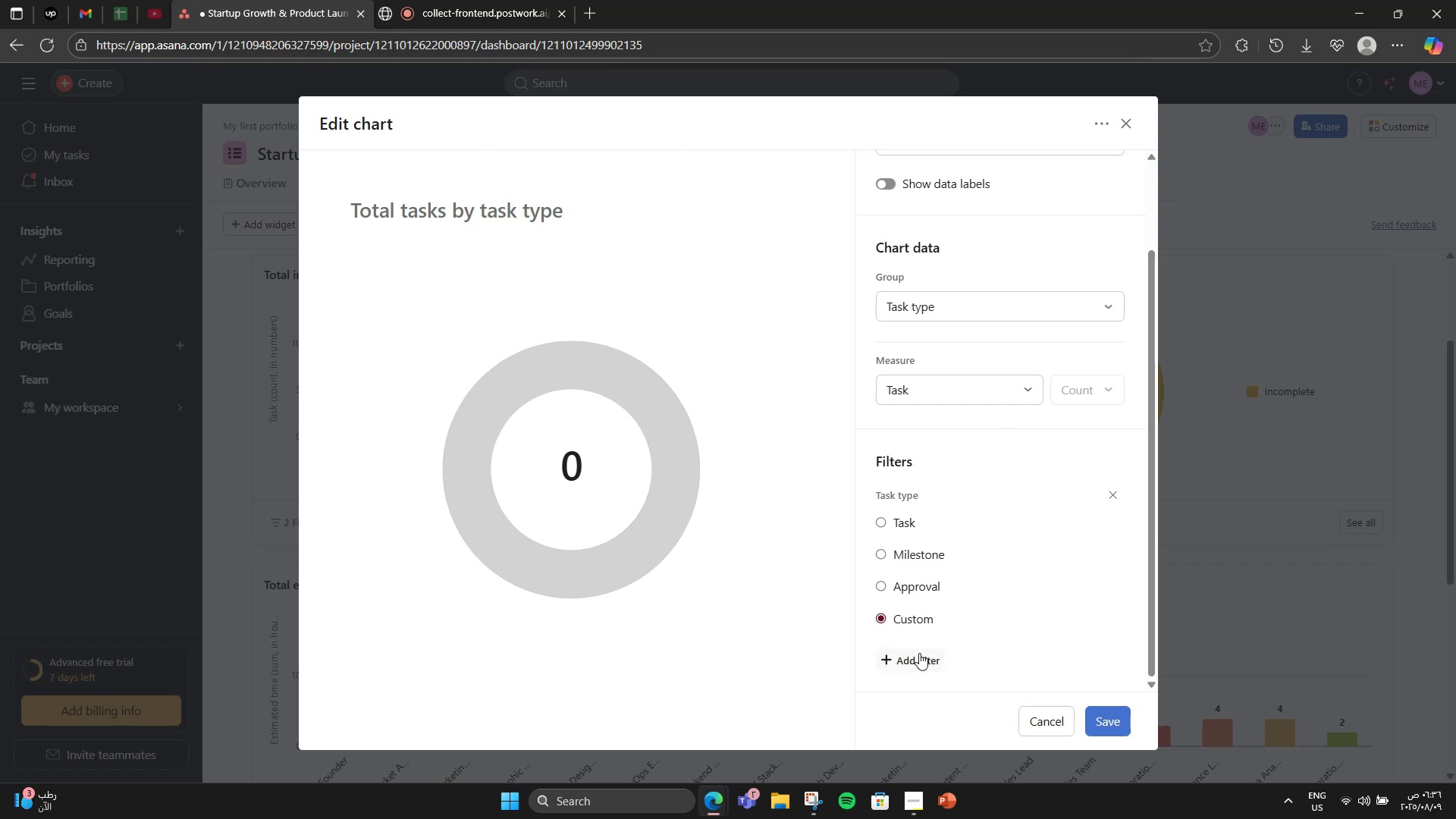 
left_click([968, 630])
 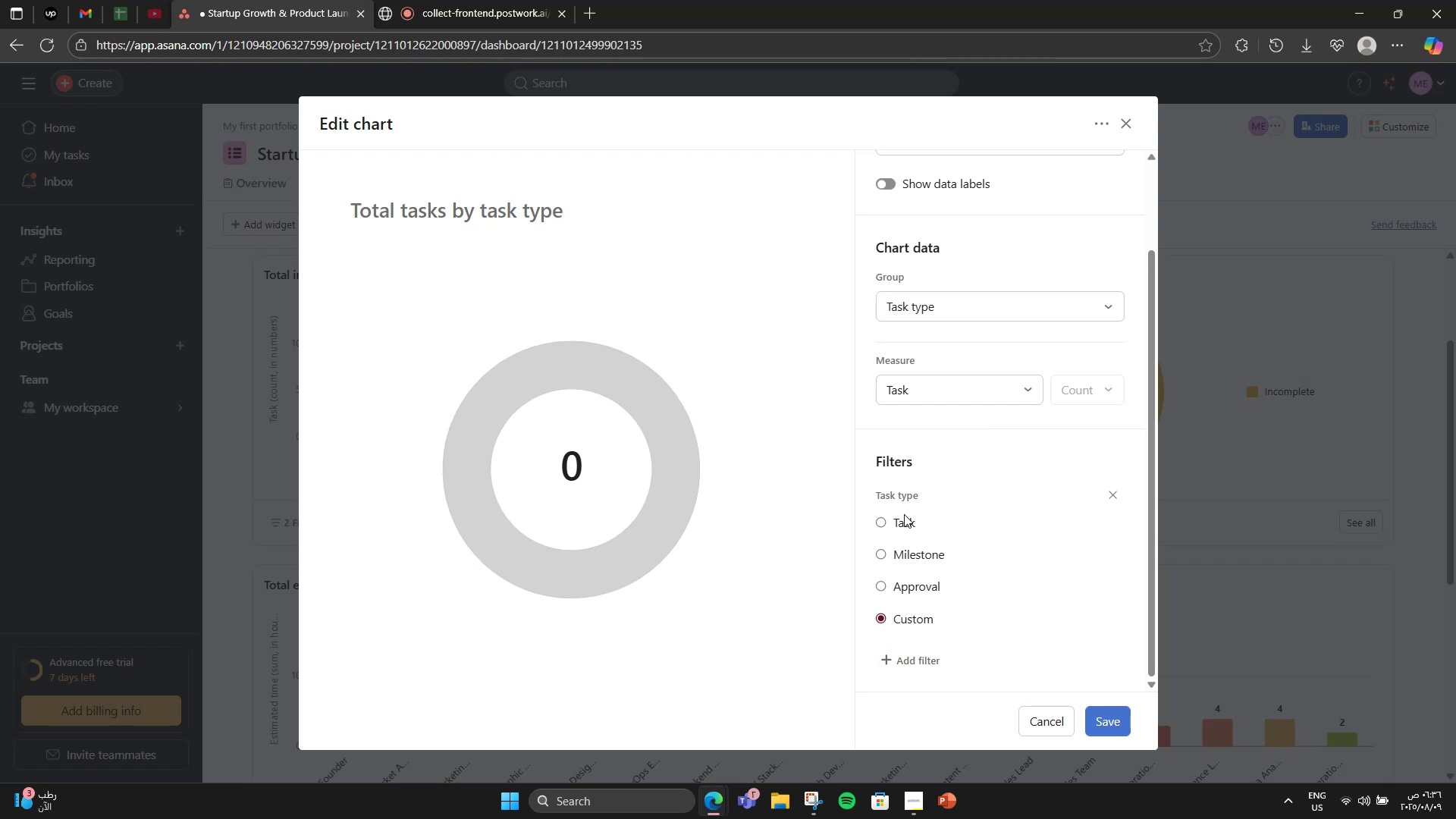 
left_click([902, 531])
 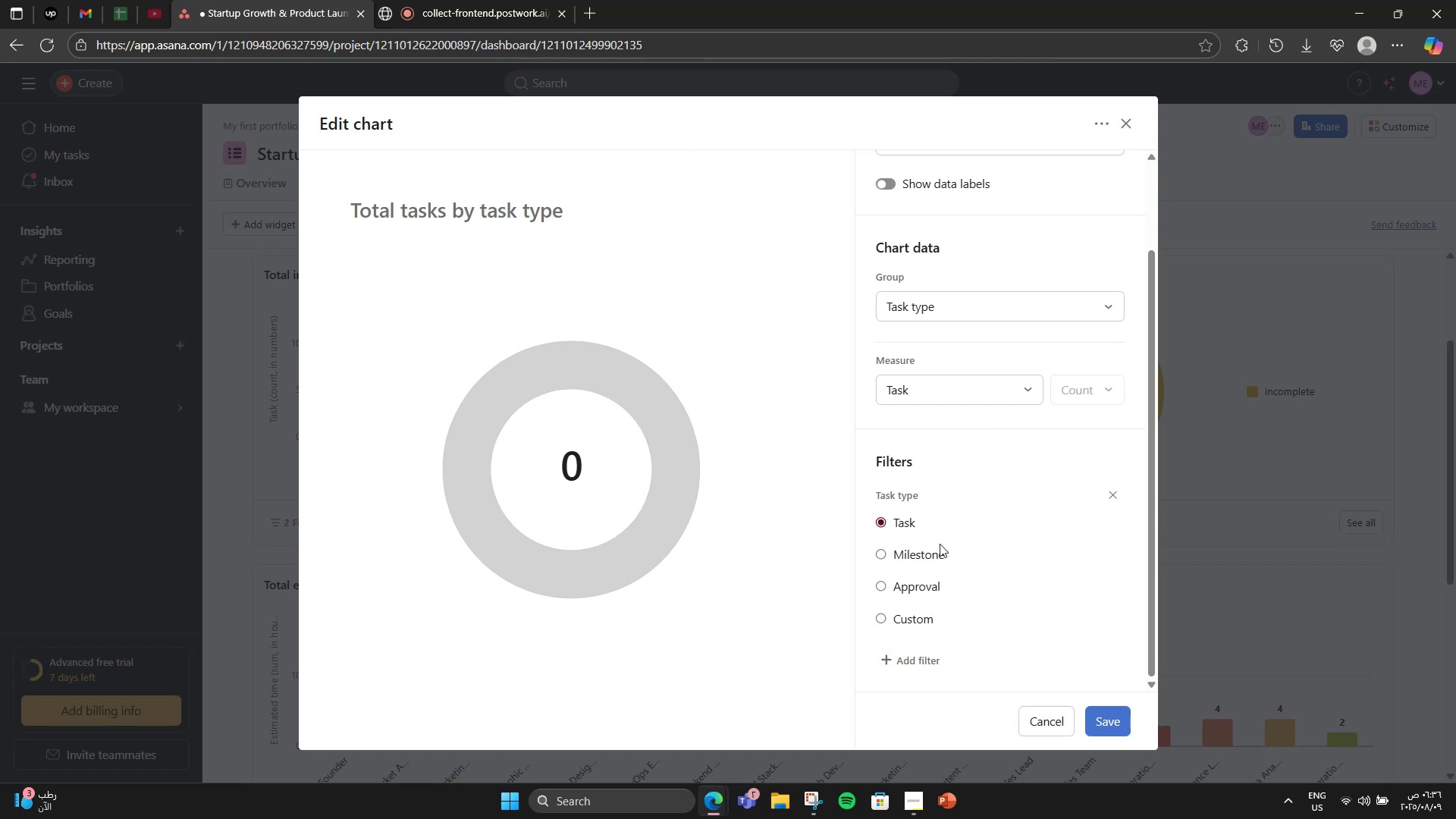 
scroll: coordinate [947, 545], scroll_direction: up, amount: 1.0
 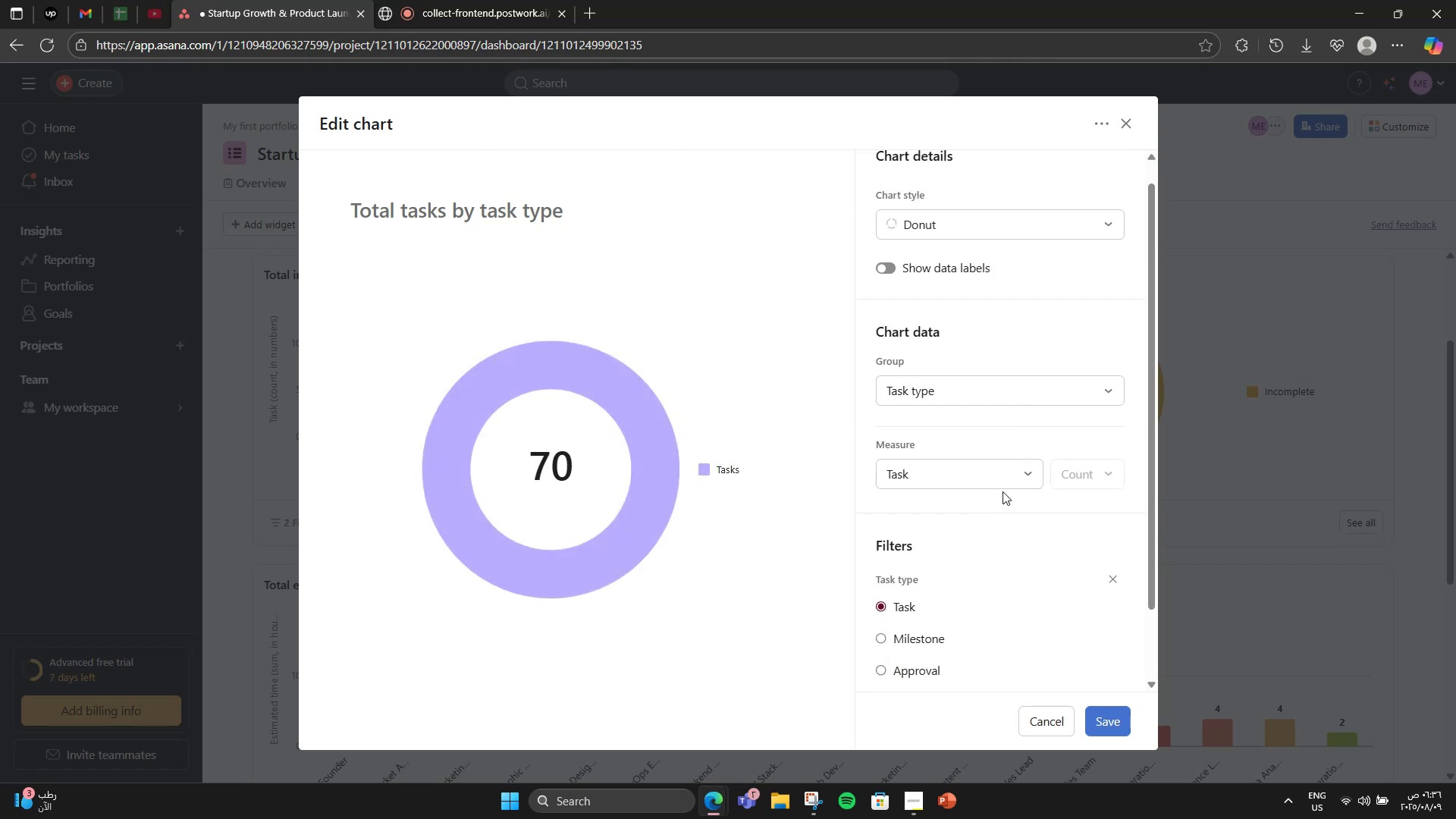 
left_click([1004, 460])
 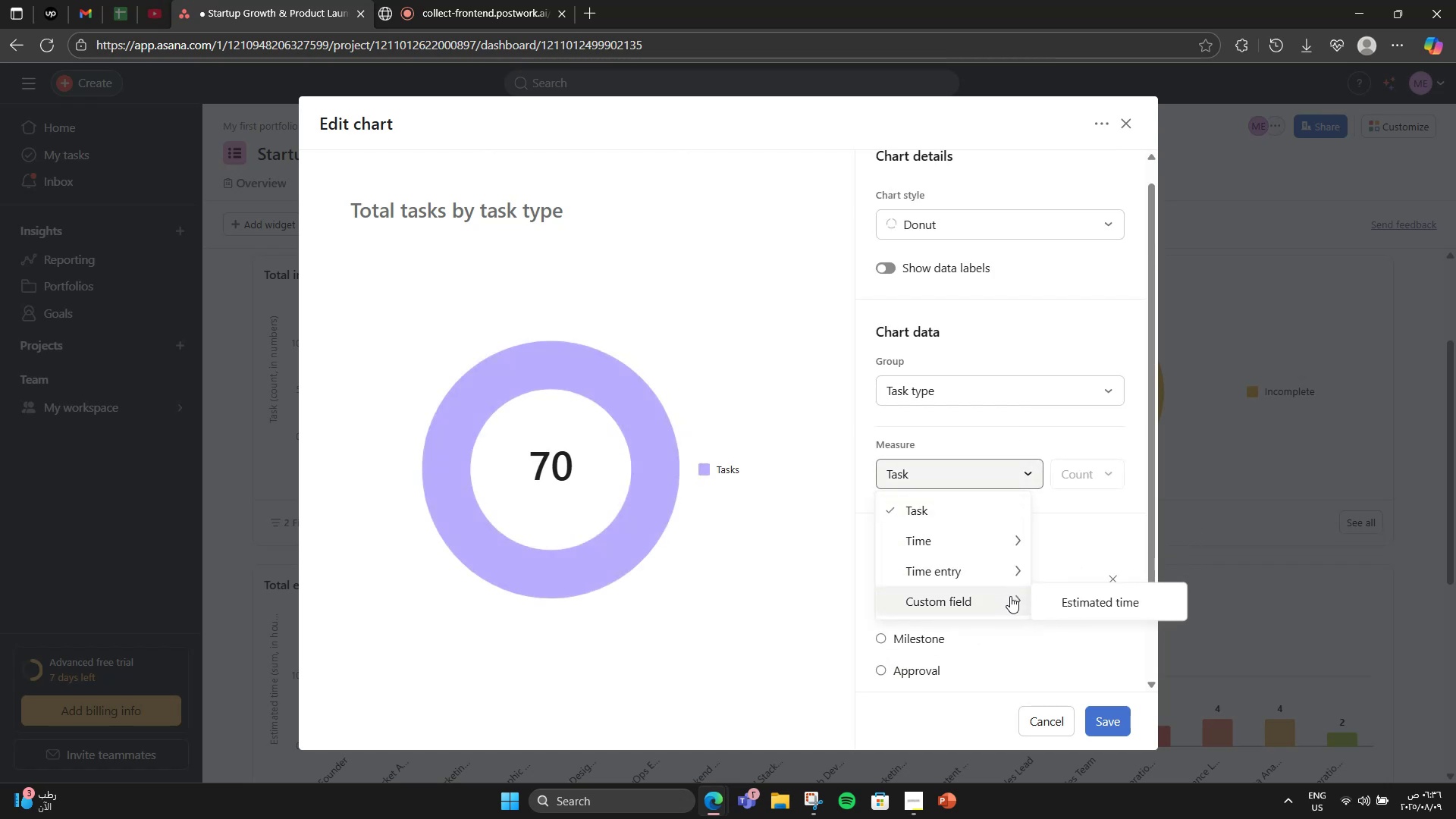 
left_click([1051, 572])
 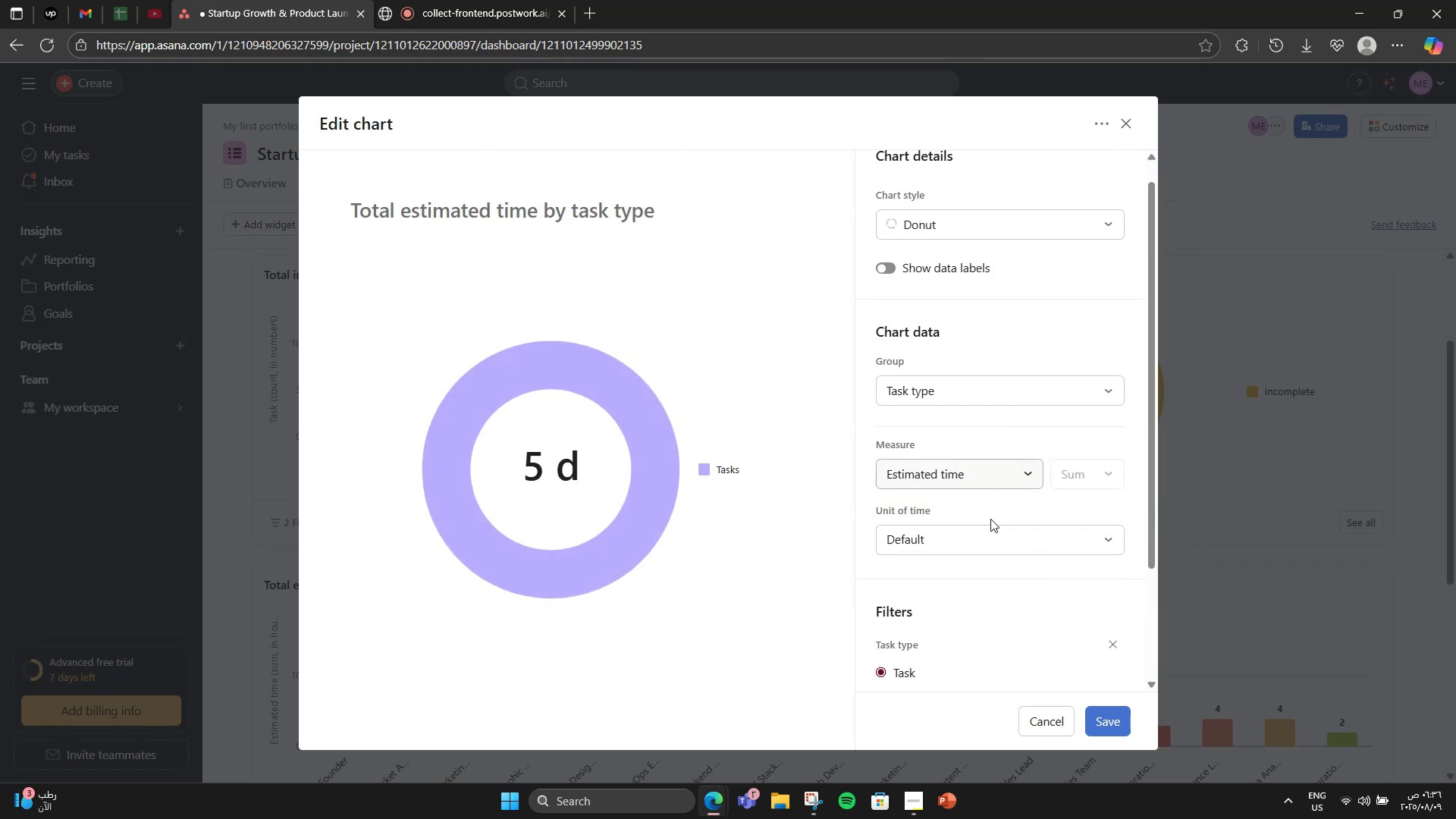 
left_click([987, 483])
 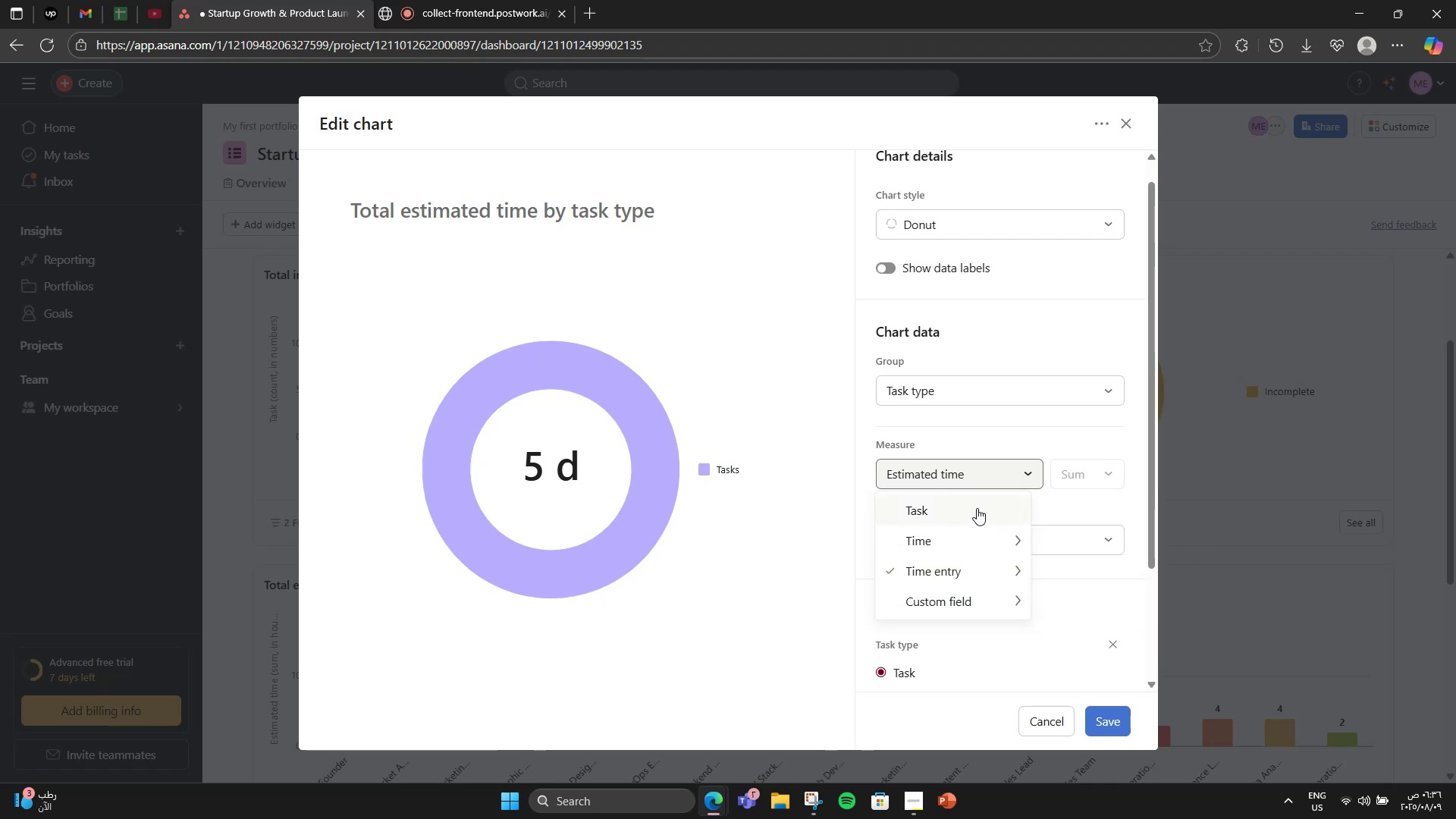 
left_click([977, 507])
 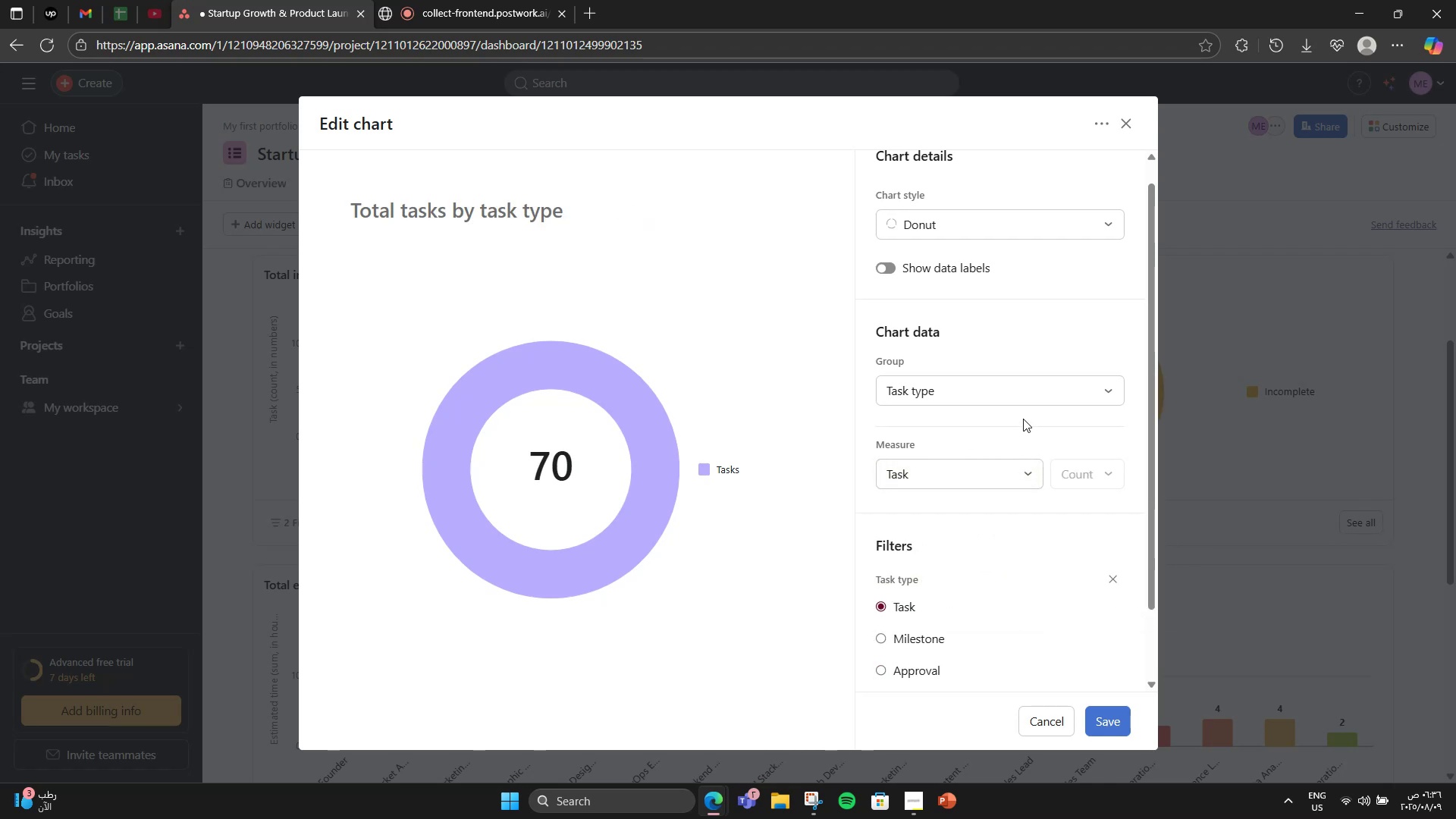 
left_click([1022, 405])
 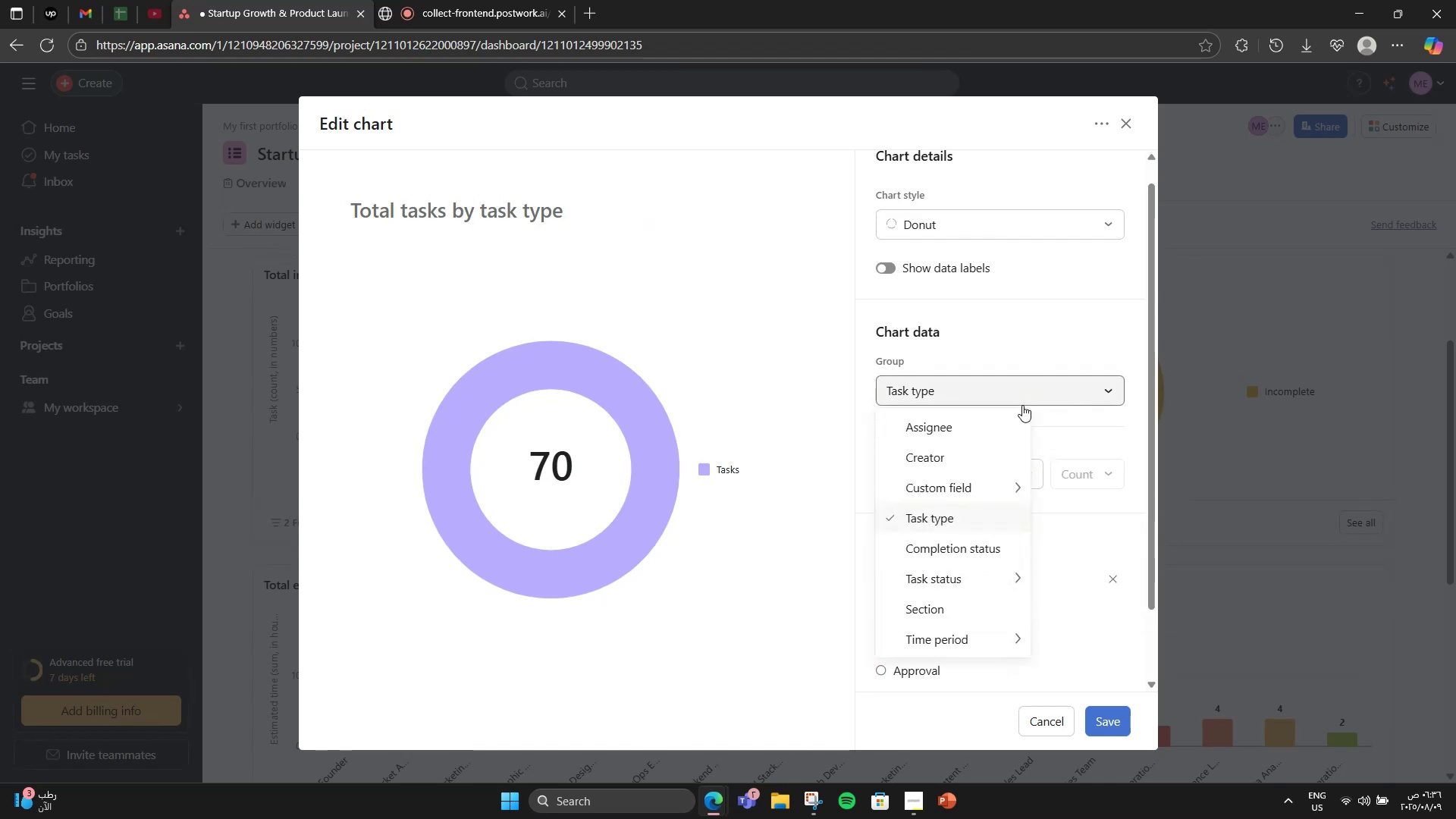 
left_click([1022, 405])
 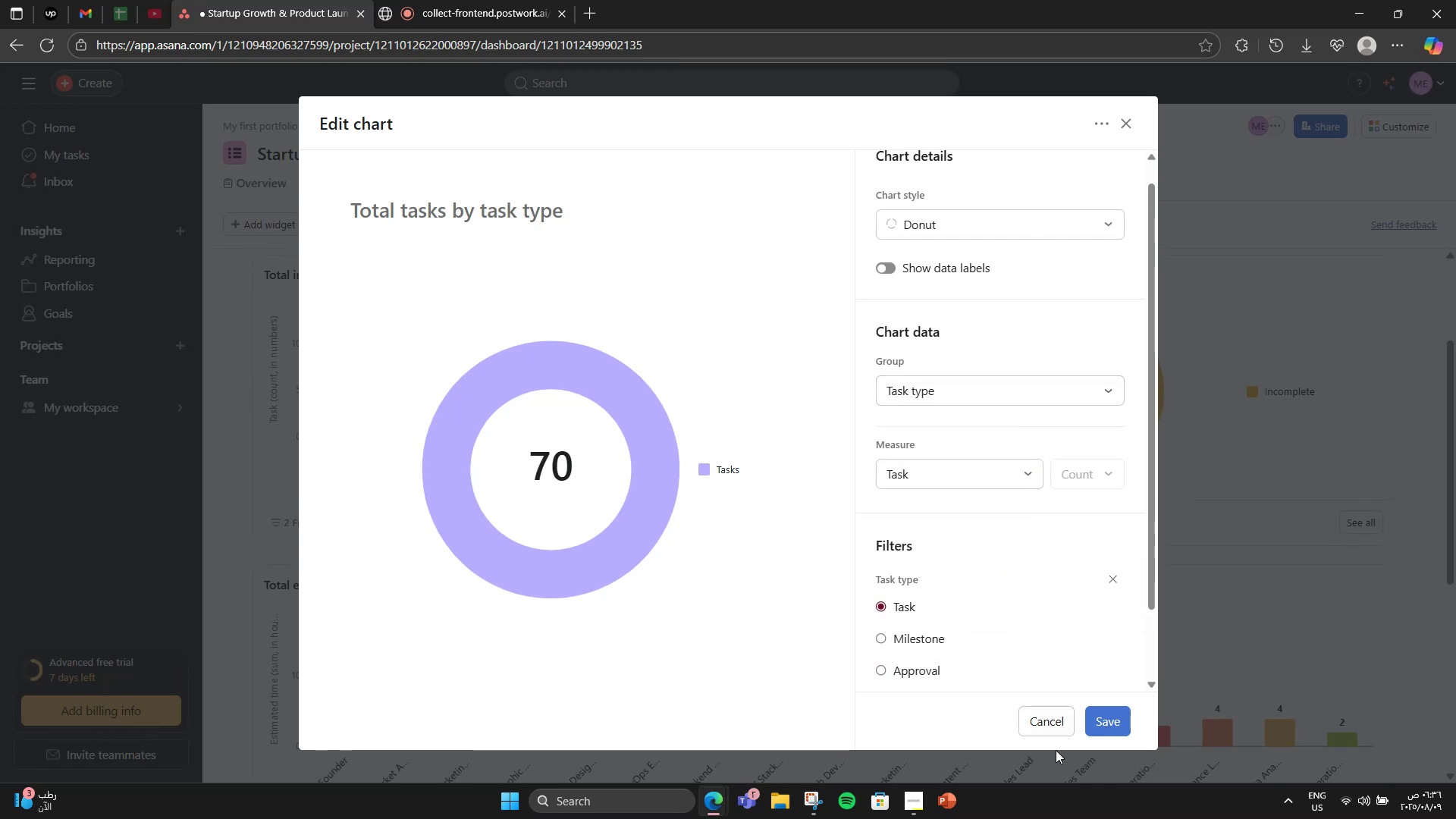 
left_click([1053, 733])
 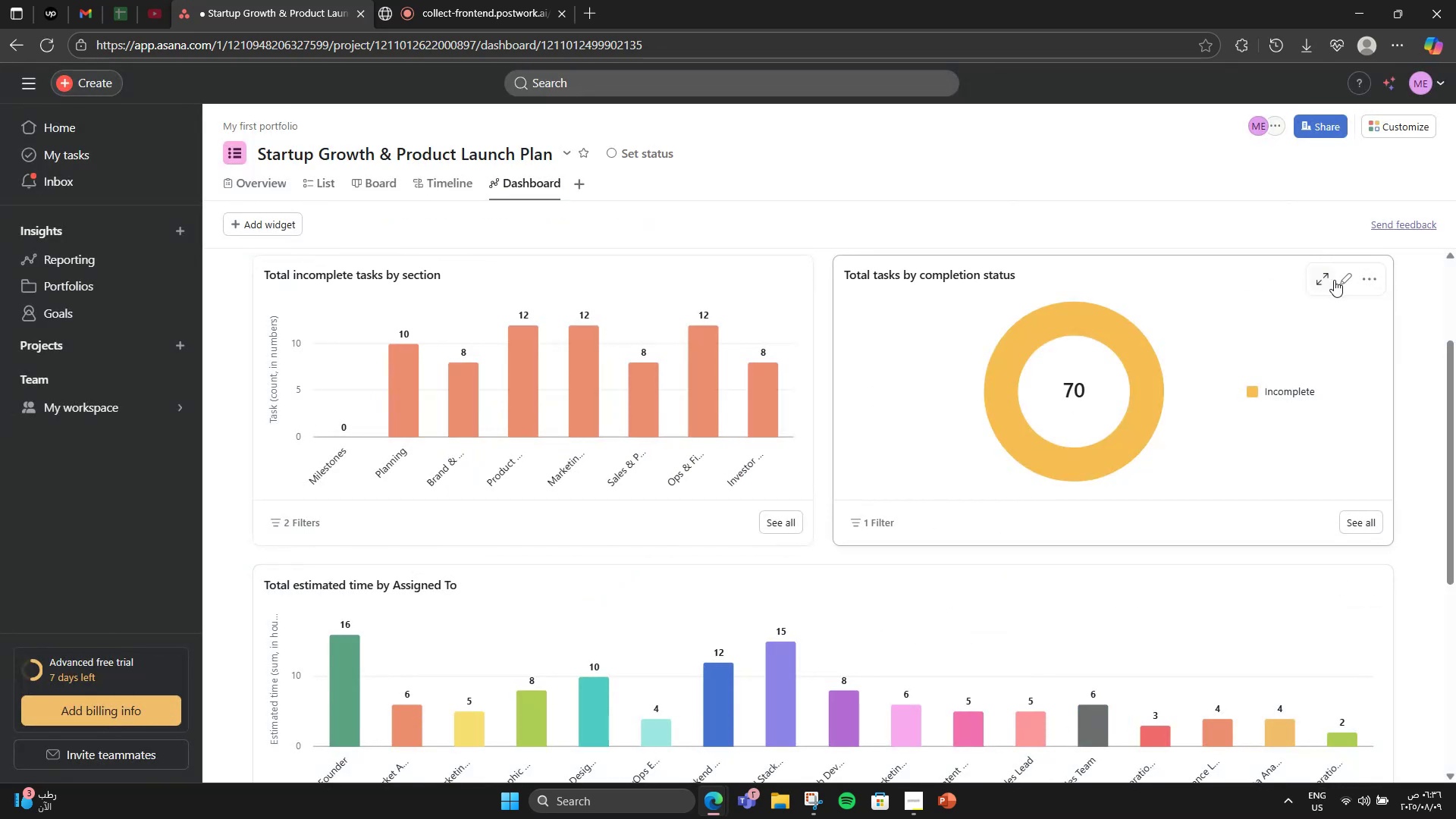 
left_click([1360, 285])
 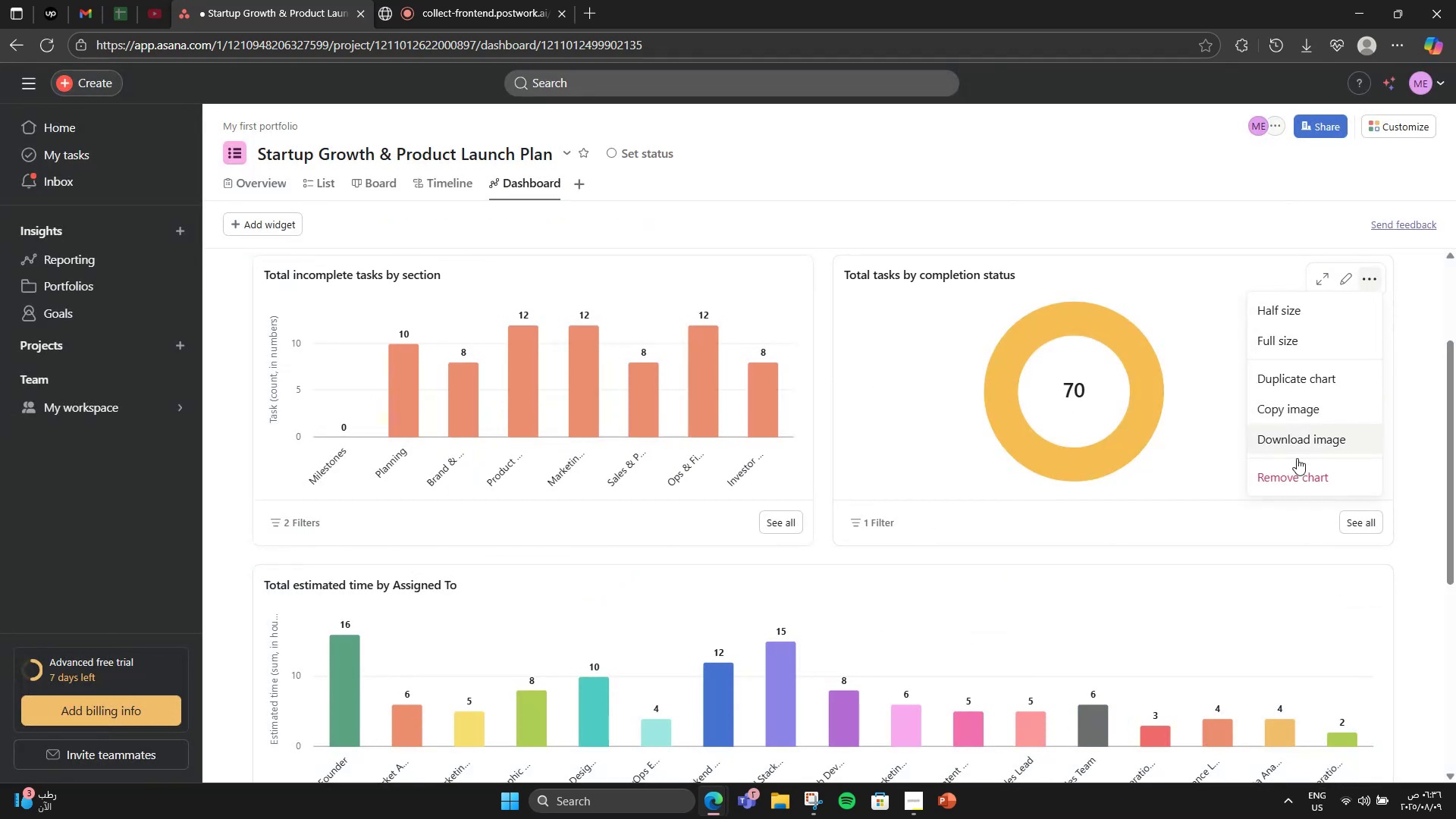 
left_click([1307, 479])
 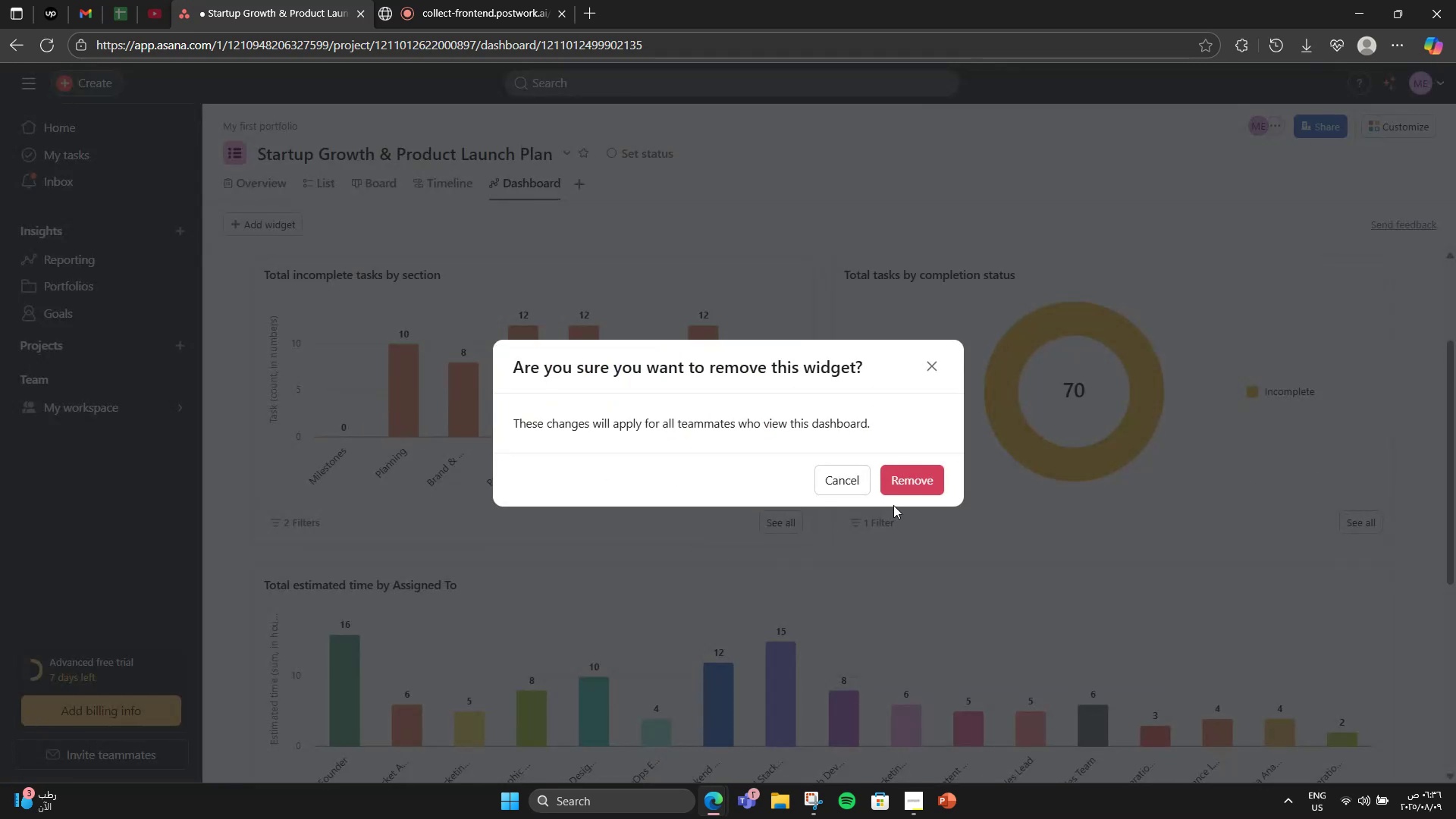 
left_click([887, 494])
 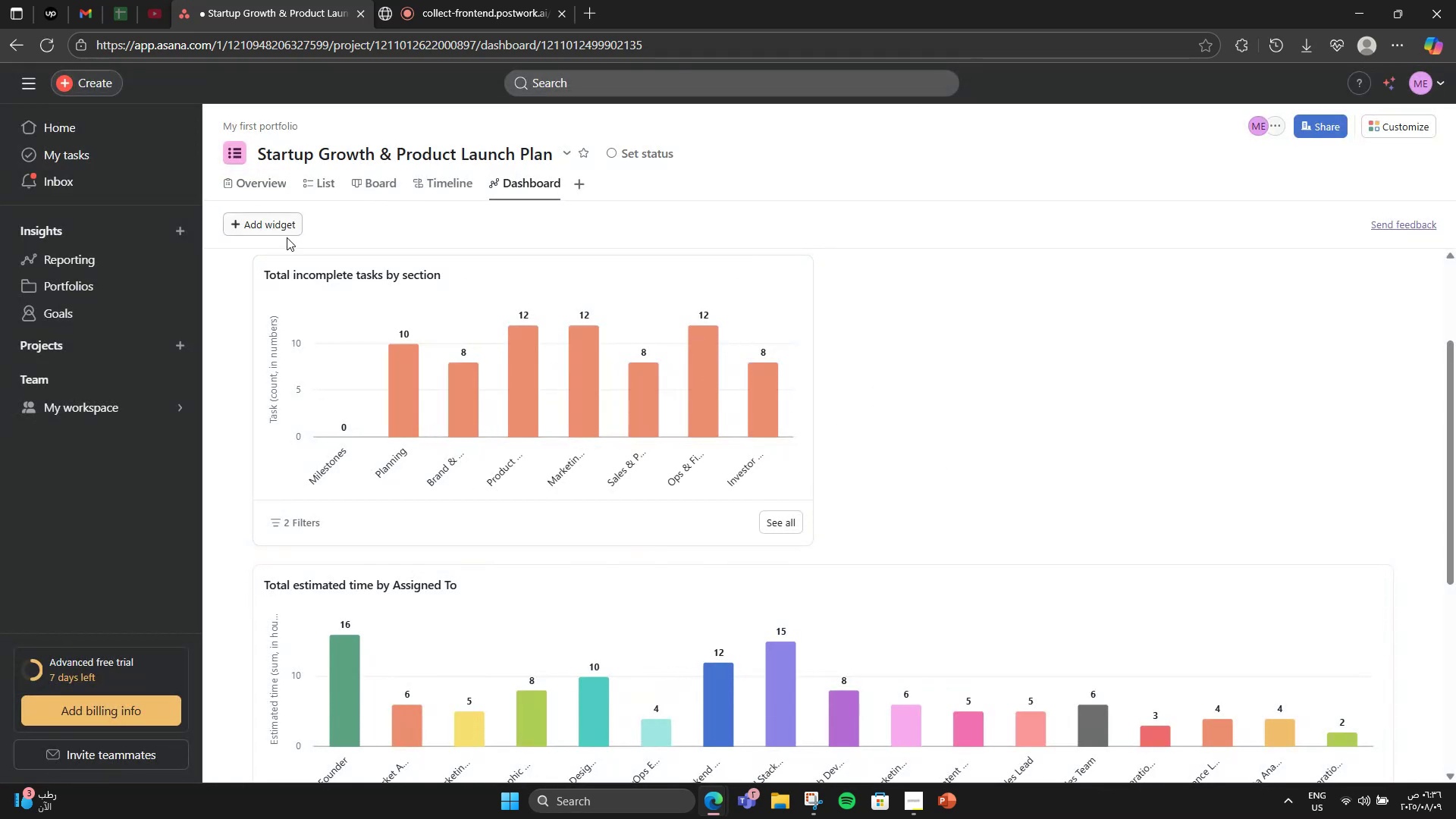 
double_click([268, 223])
 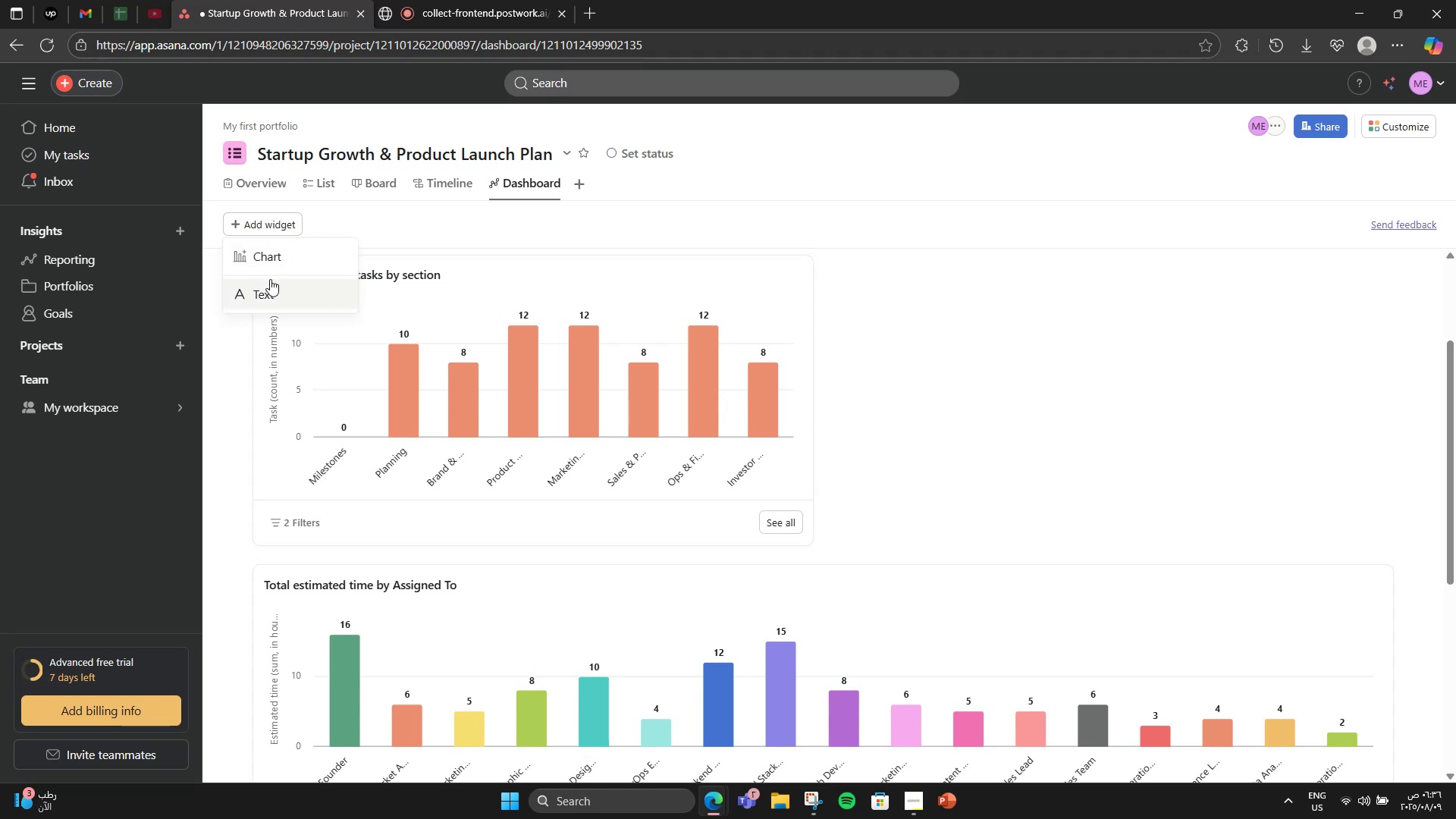 
left_click([268, 256])
 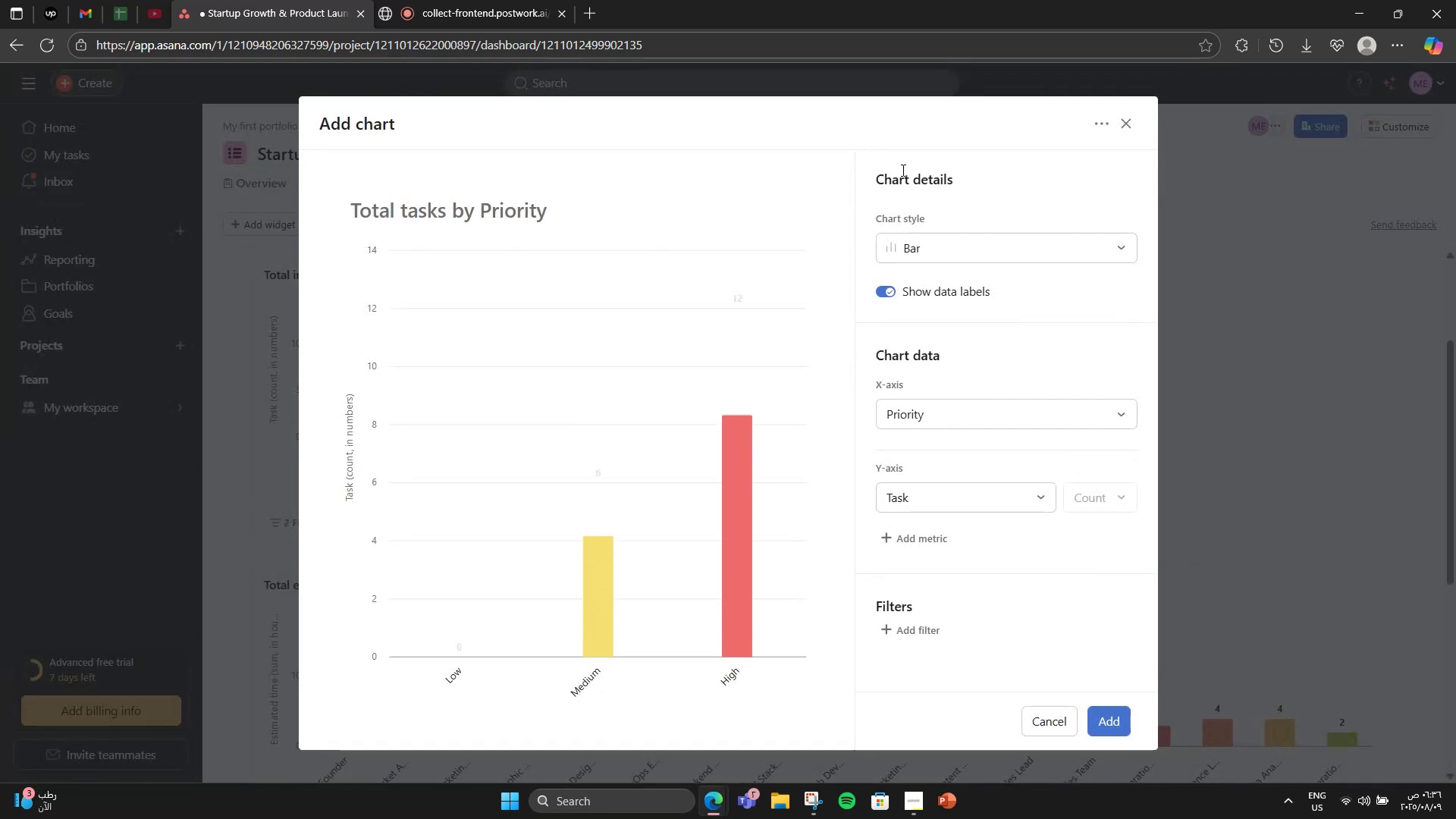 
left_click([926, 234])
 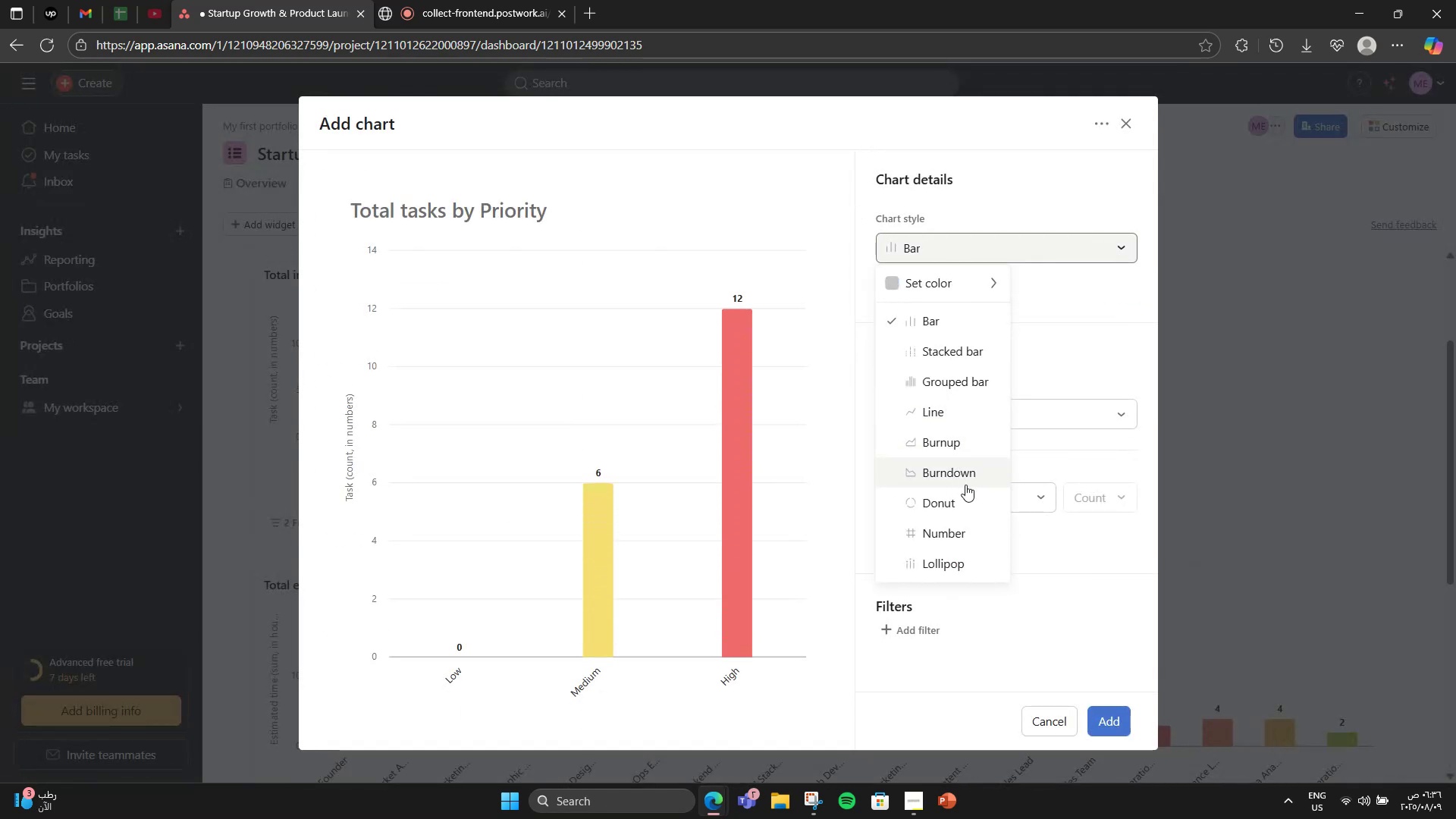 
left_click([971, 504])
 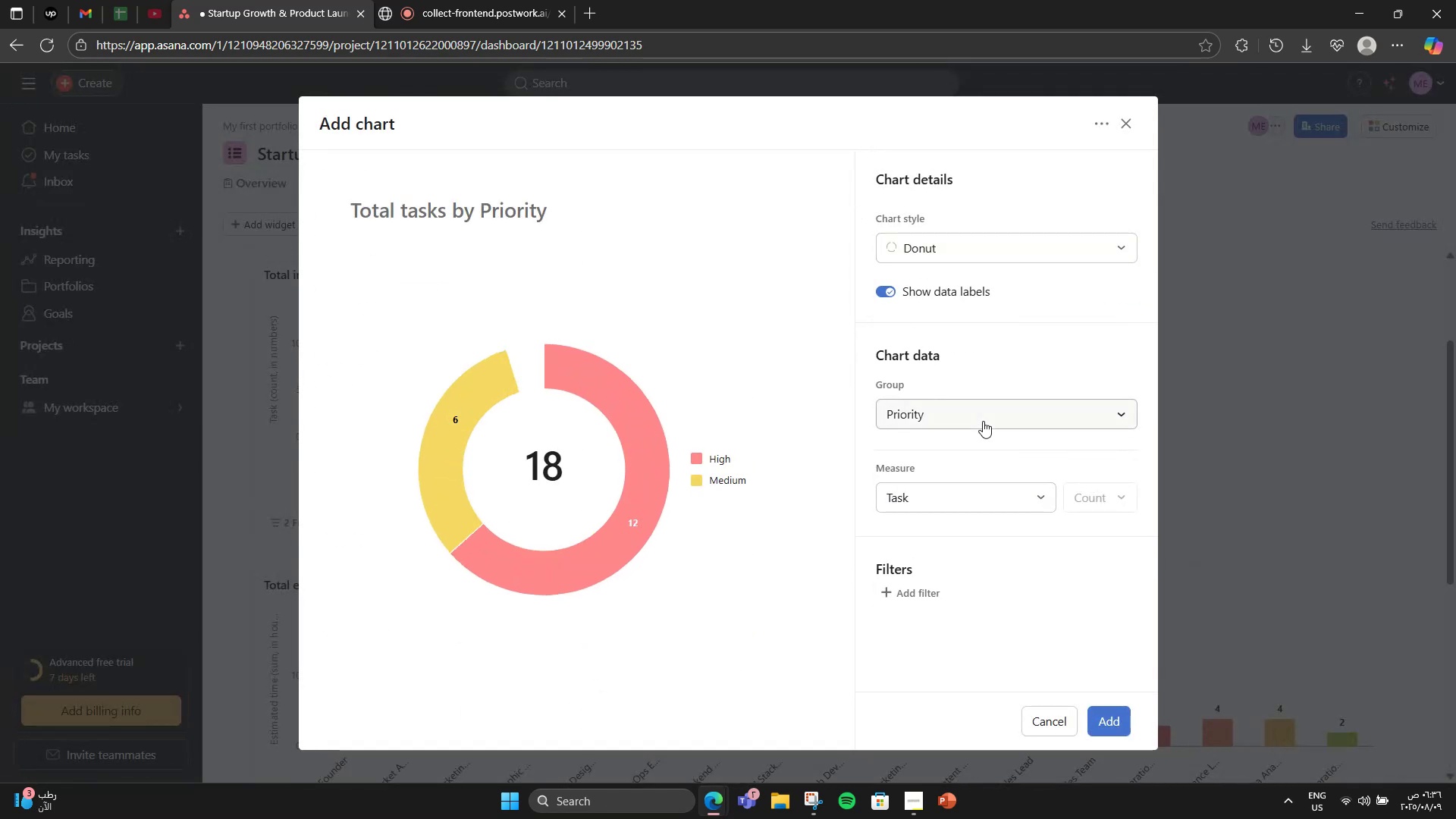 
left_click([983, 421])
 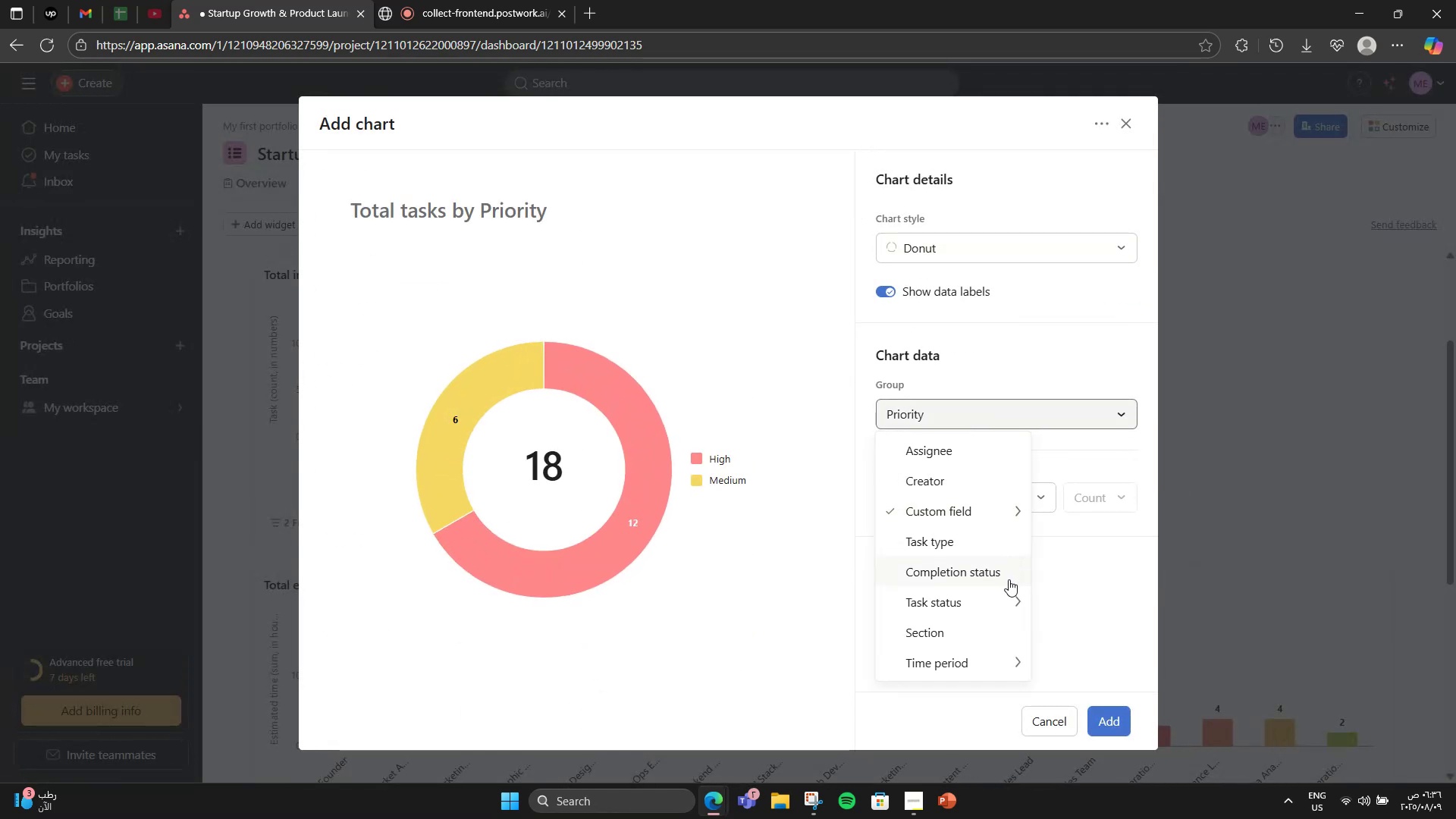 
left_click([1004, 545])
 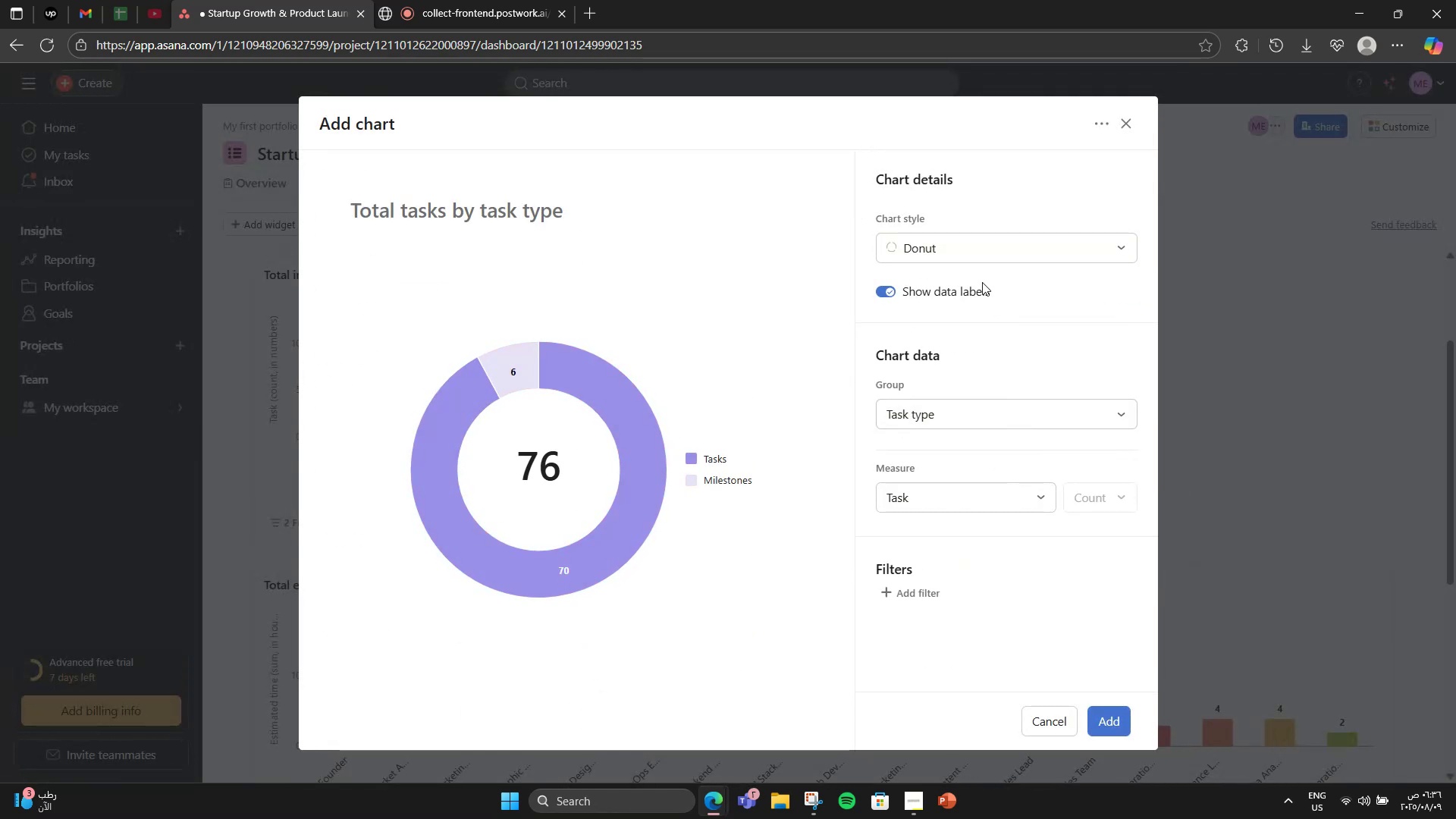 
double_click([980, 256])
 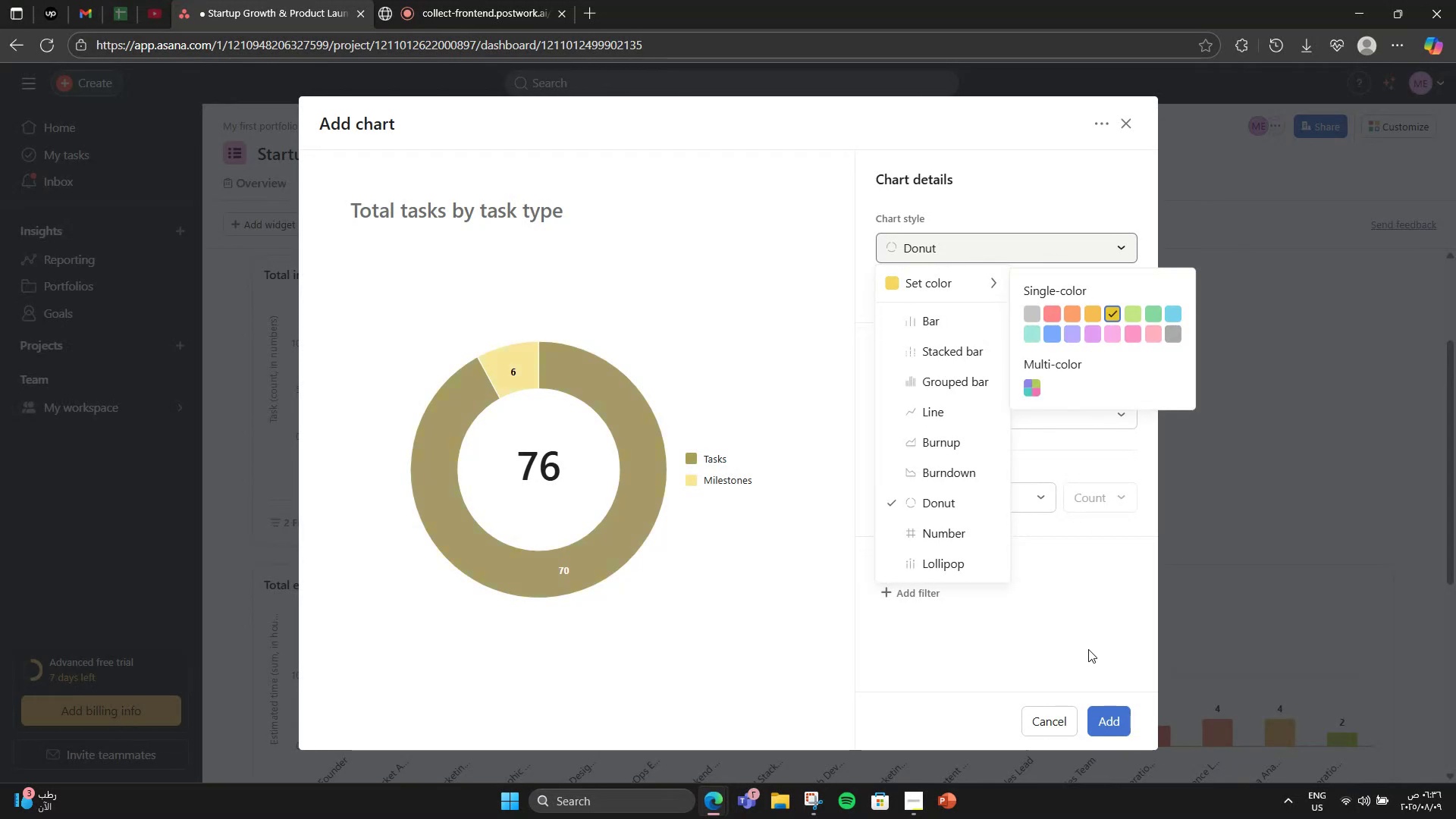 
left_click([1090, 316])
 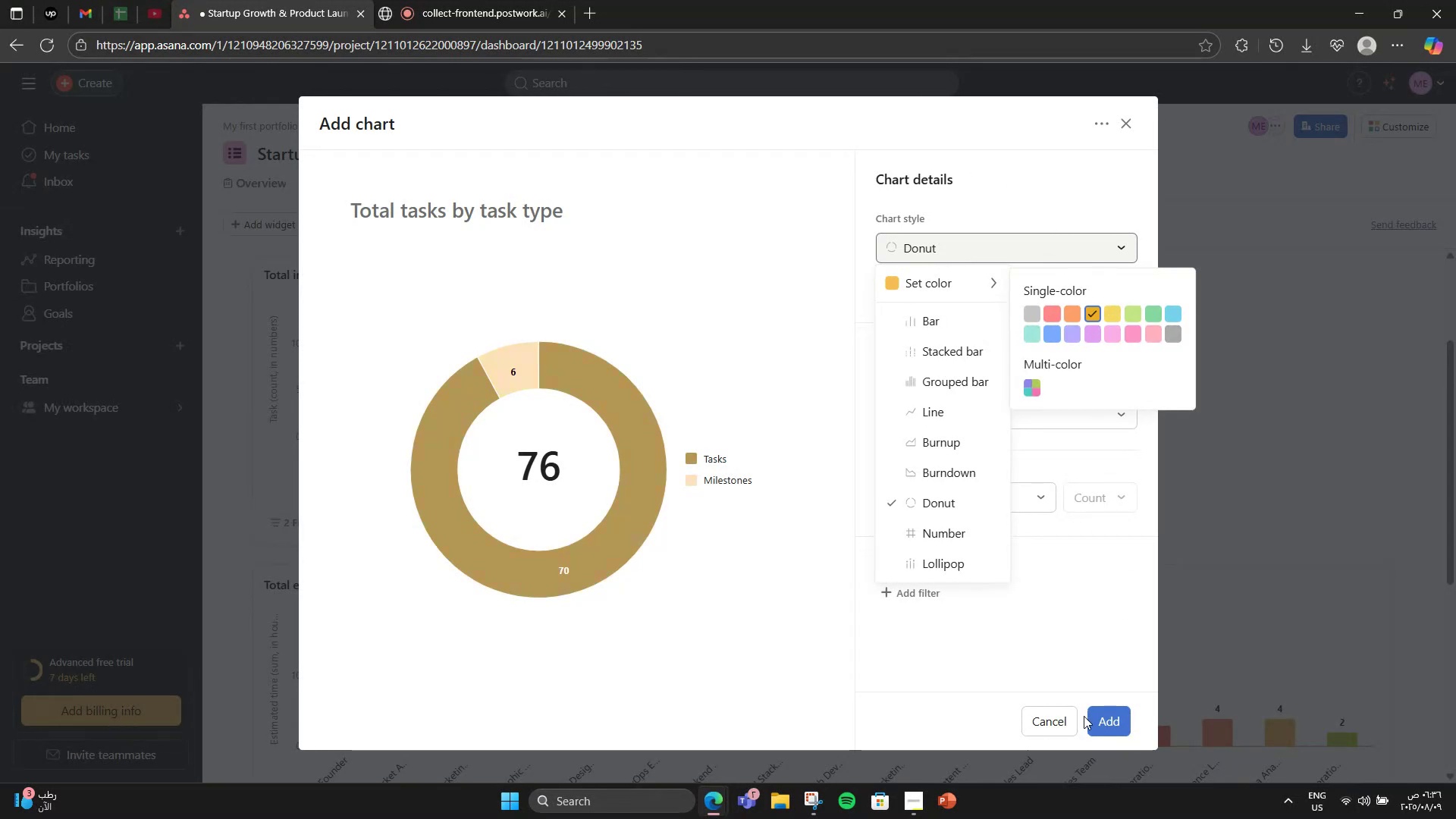 
left_click([1097, 721])
 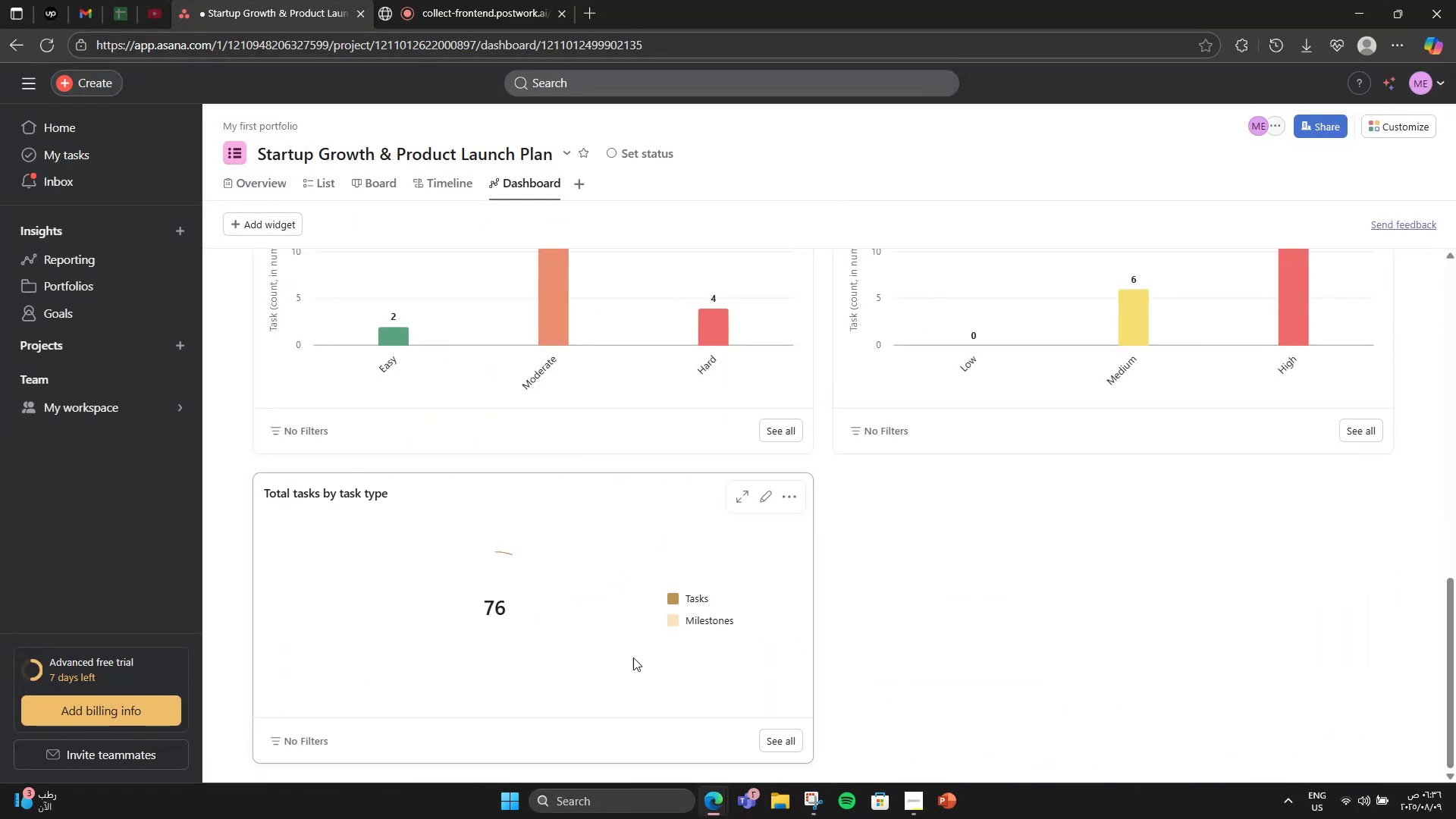 
scroll: coordinate [502, 745], scroll_direction: up, amount: 1.0
 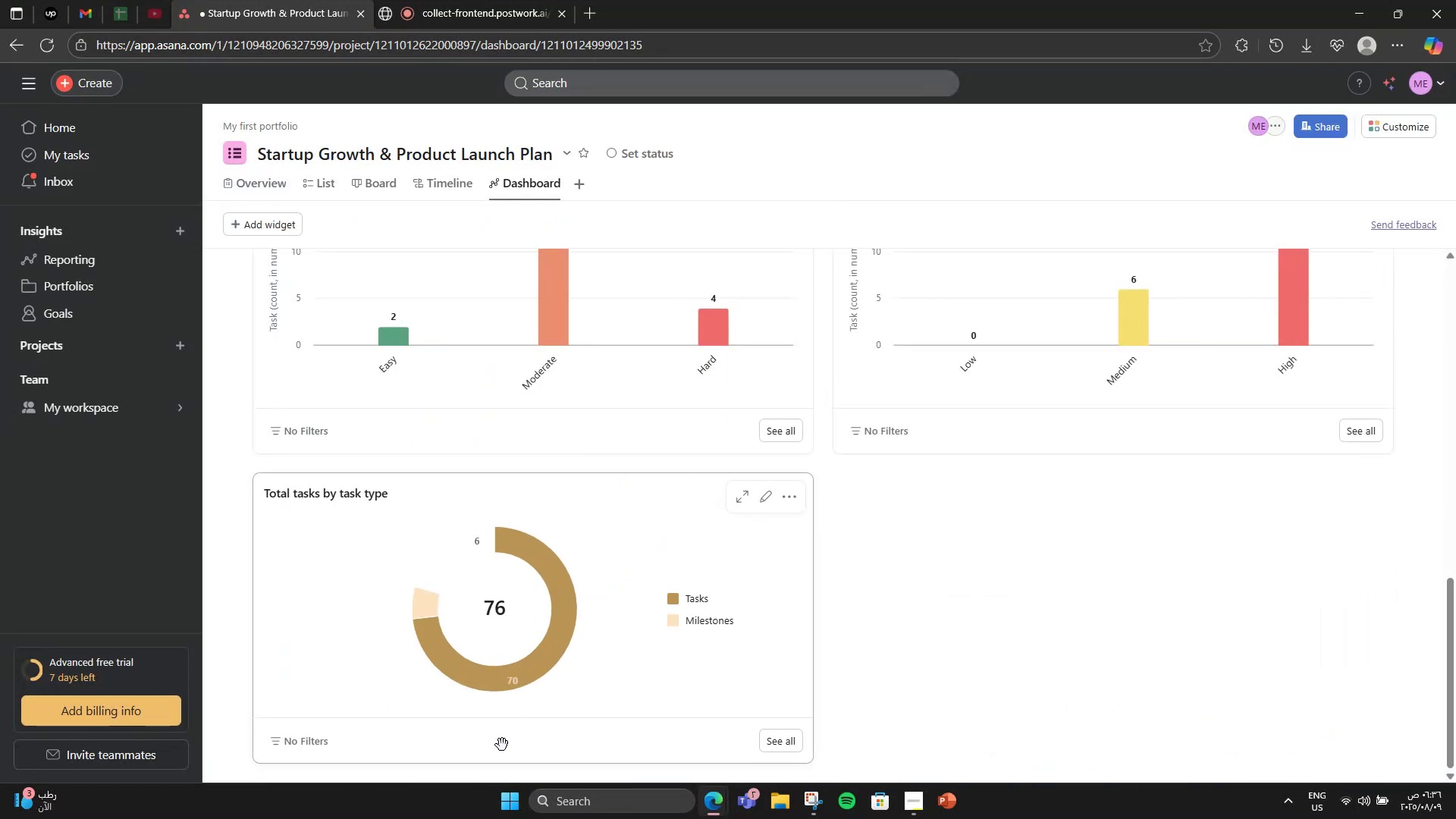 
left_click_drag(start_coordinate=[502, 745], to_coordinate=[800, 329])
 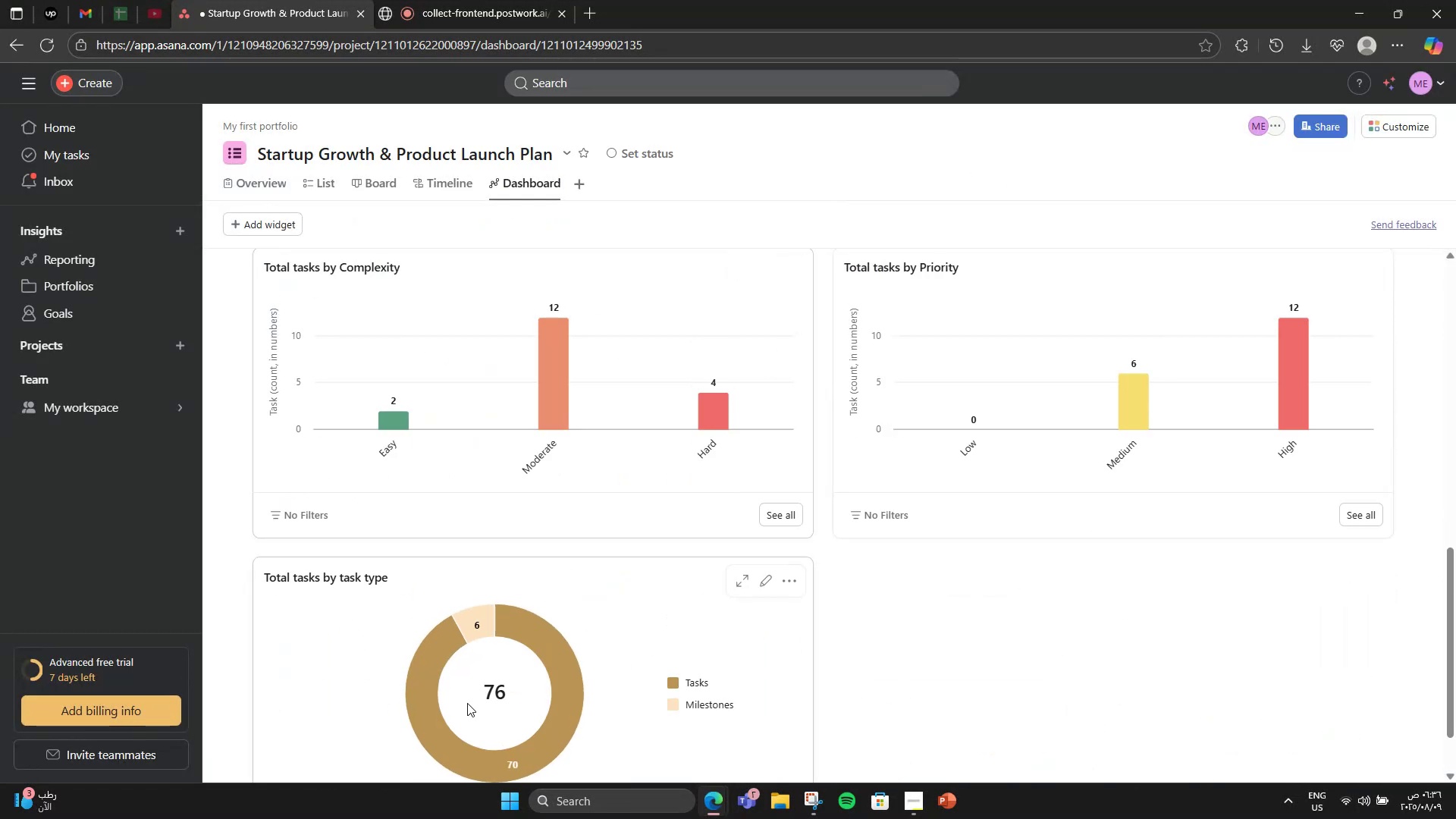 
scroll: coordinate [471, 693], scroll_direction: down, amount: 2.0
 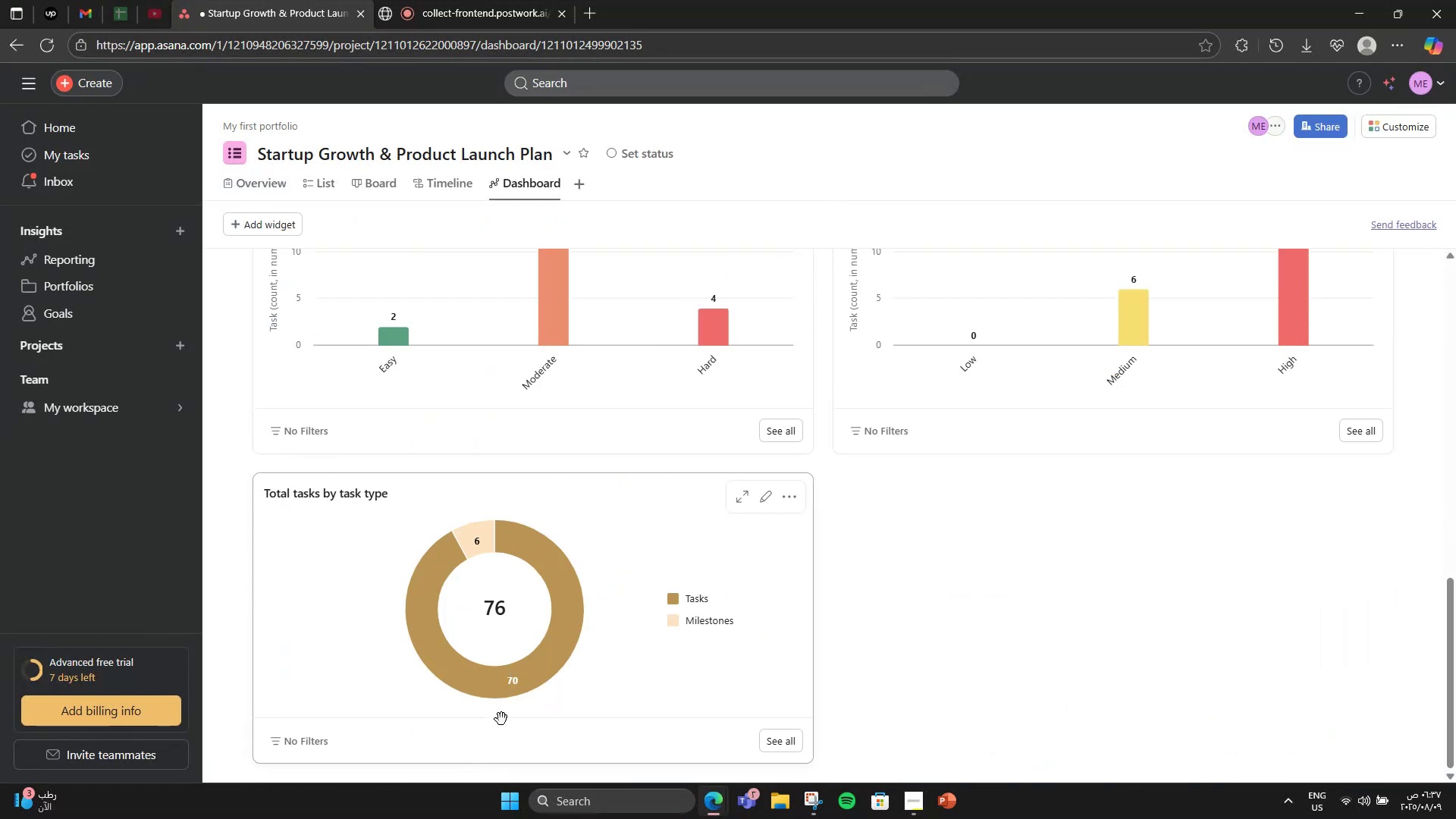 
left_click_drag(start_coordinate=[500, 731], to_coordinate=[1072, 588])
 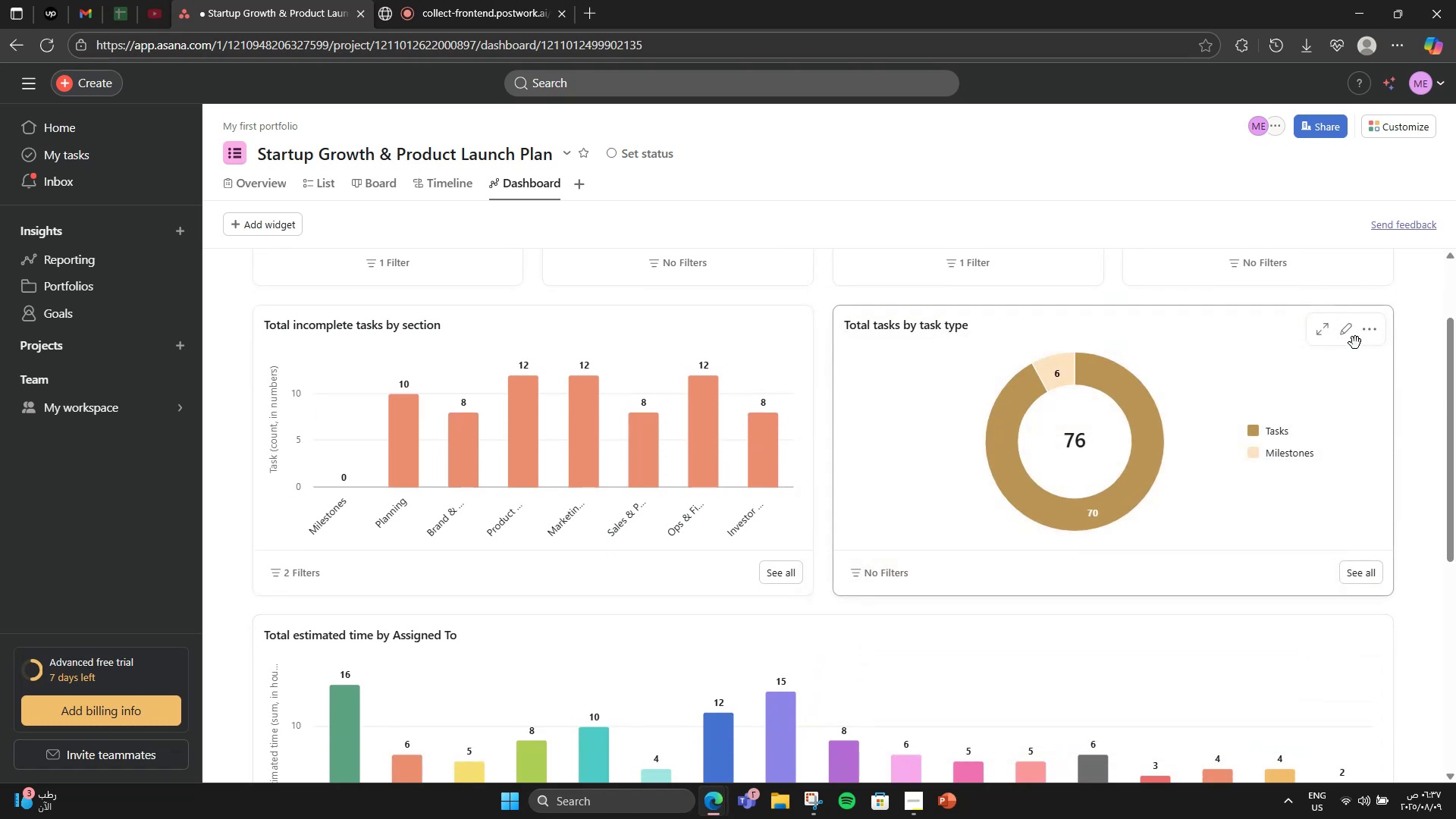 
double_click([1344, 336])
 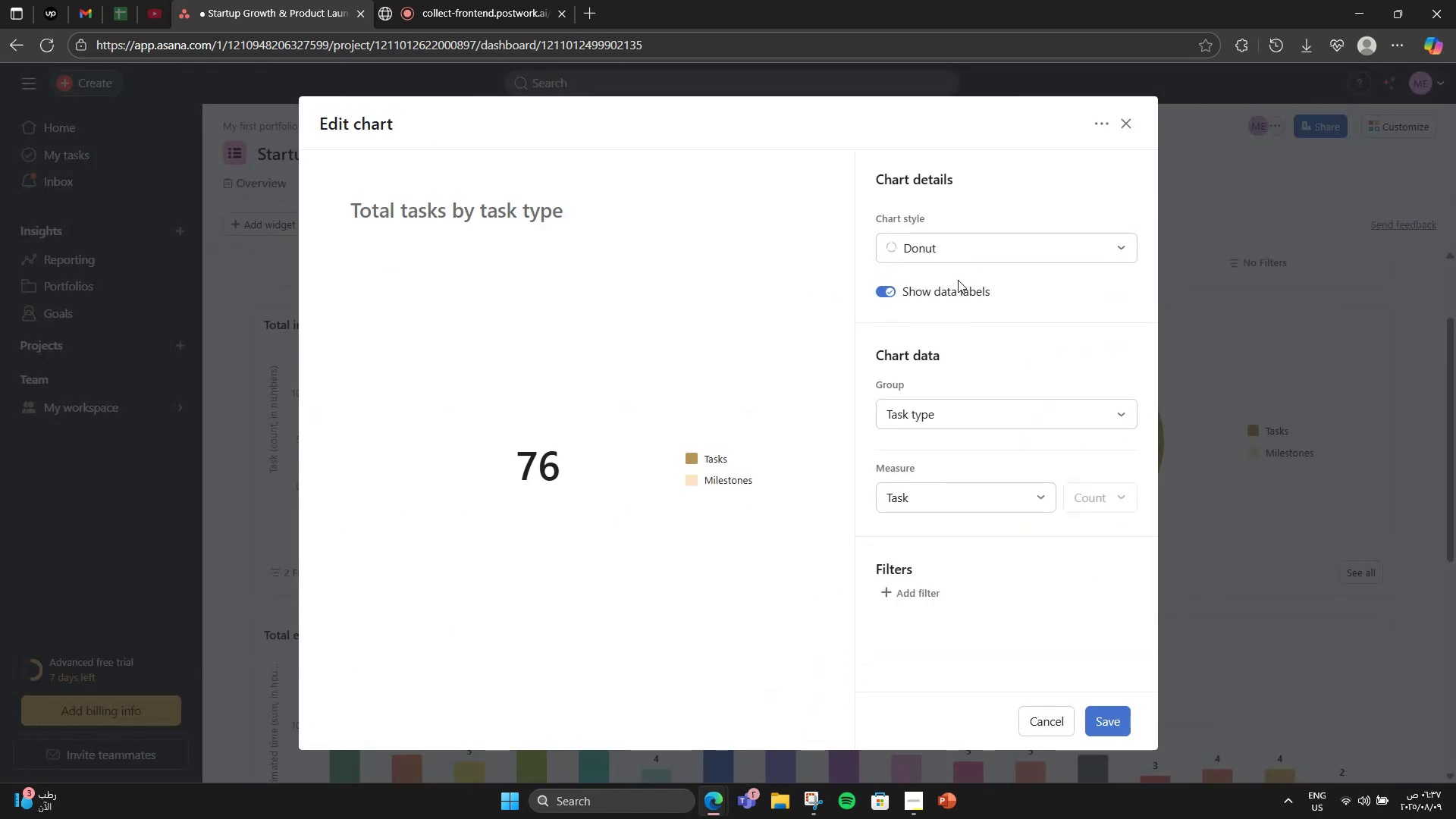 
left_click([899, 249])
 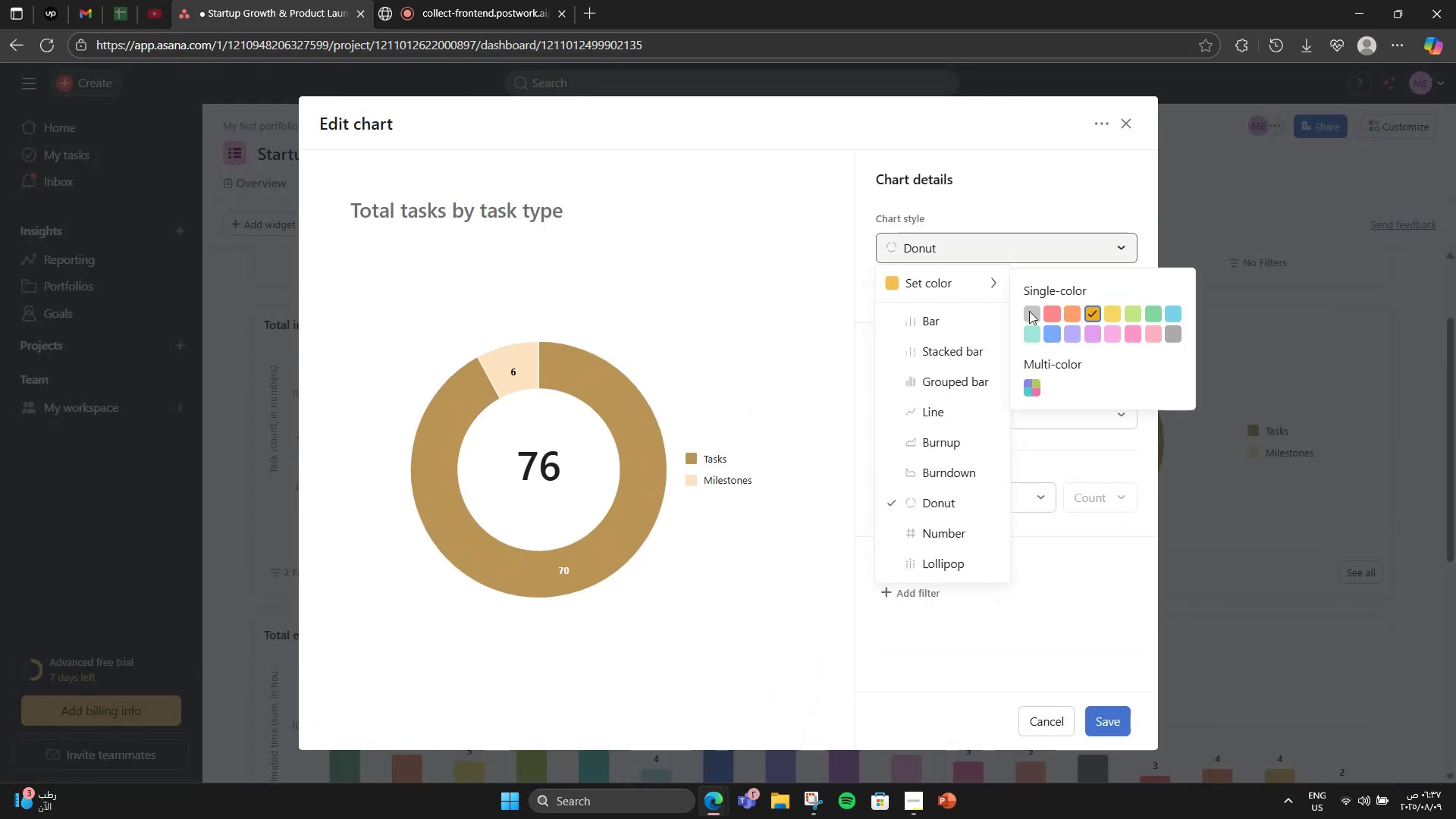 
left_click([1066, 322])
 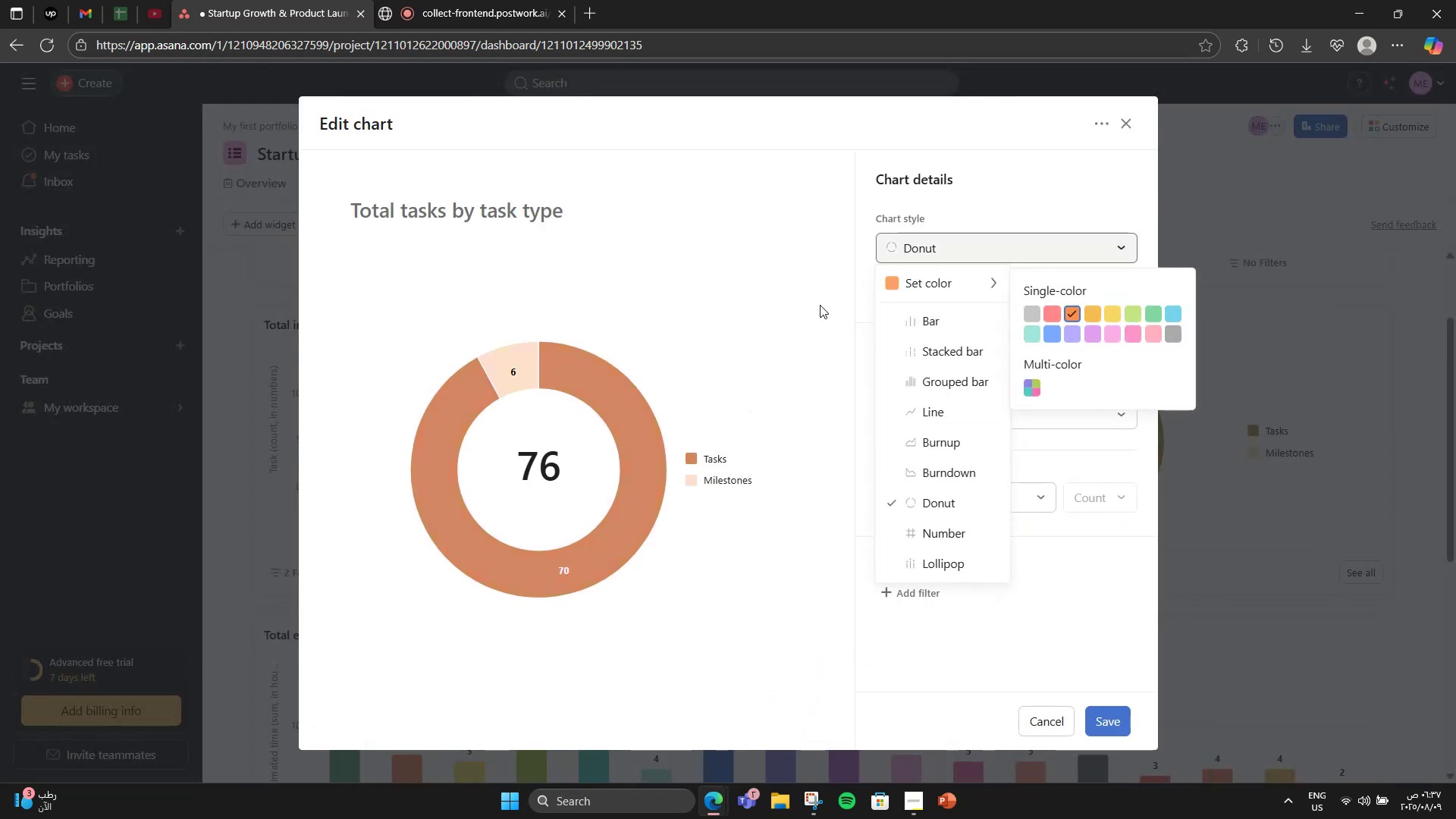 
left_click([820, 305])
 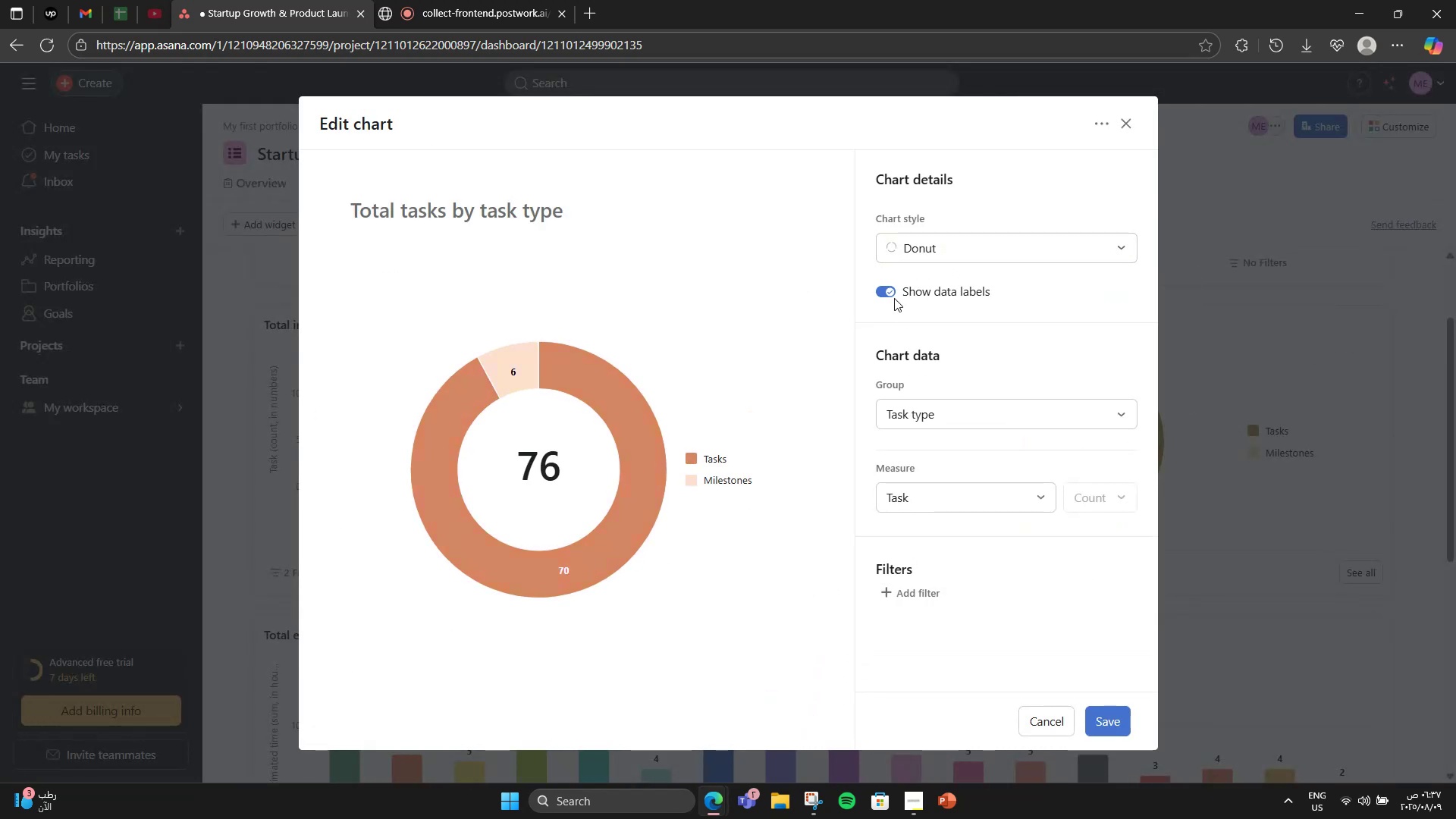 
left_click([876, 289])
 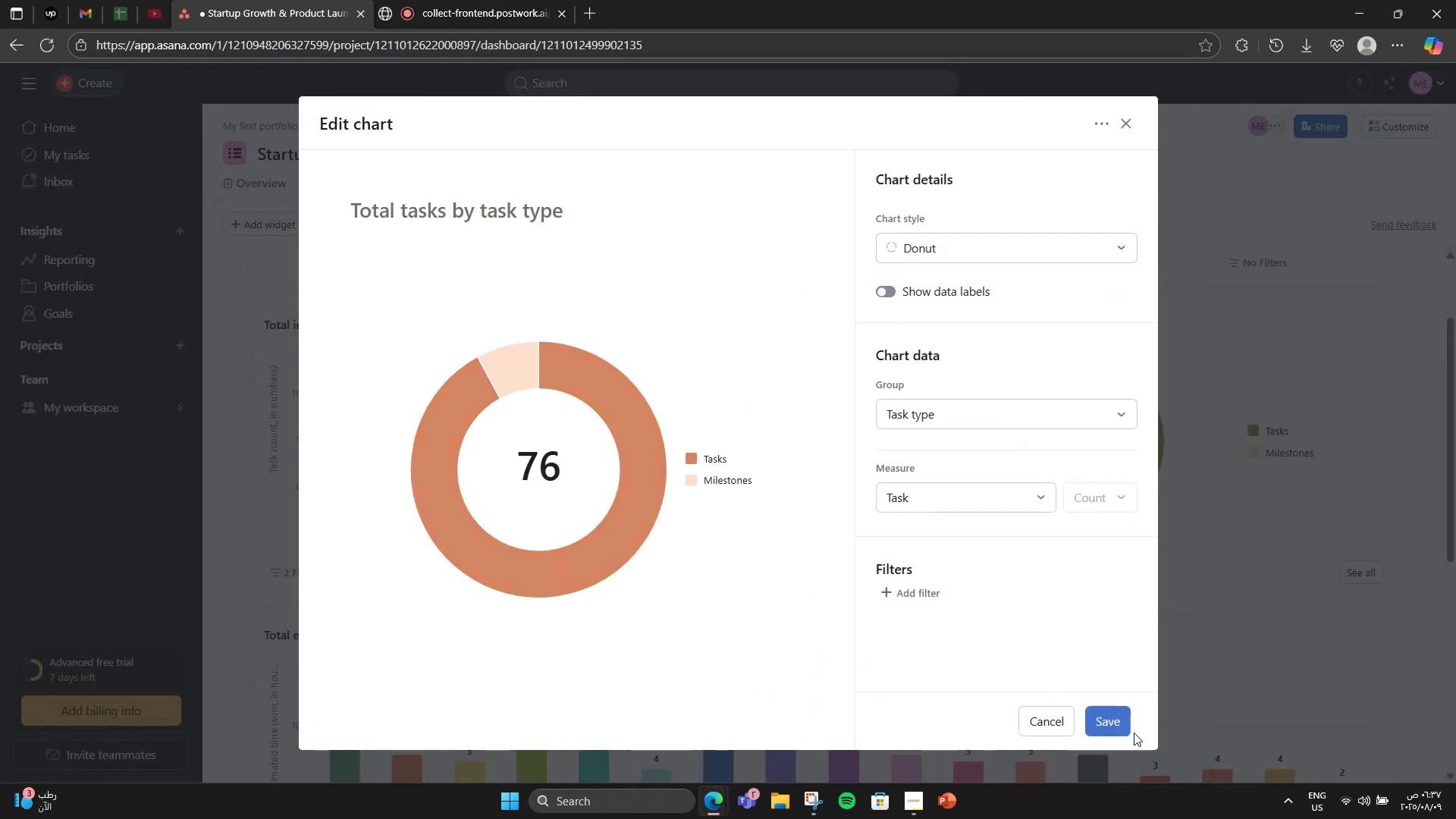 
left_click([1104, 717])
 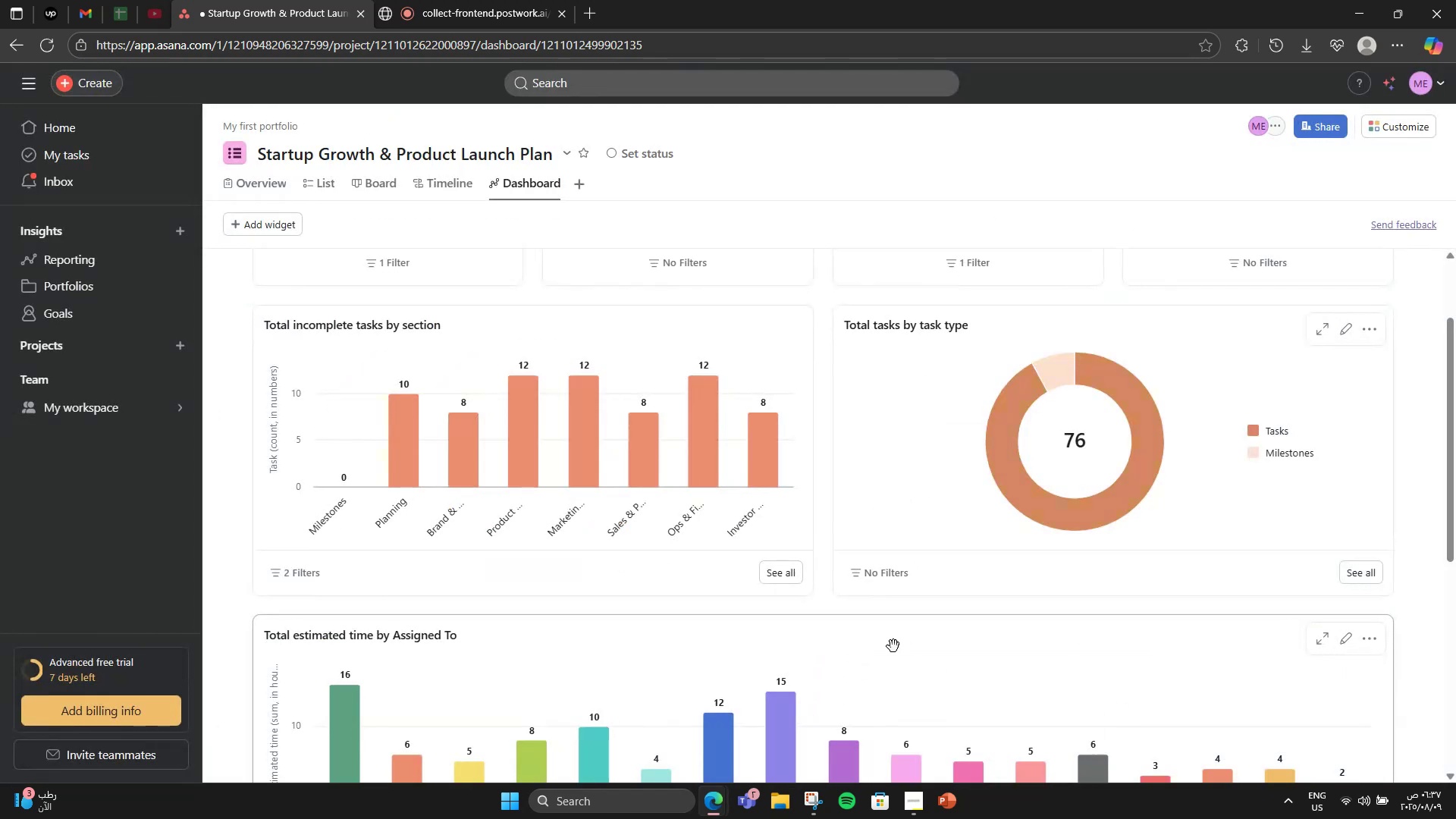 
scroll: coordinate [893, 645], scroll_direction: up, amount: 3.0
 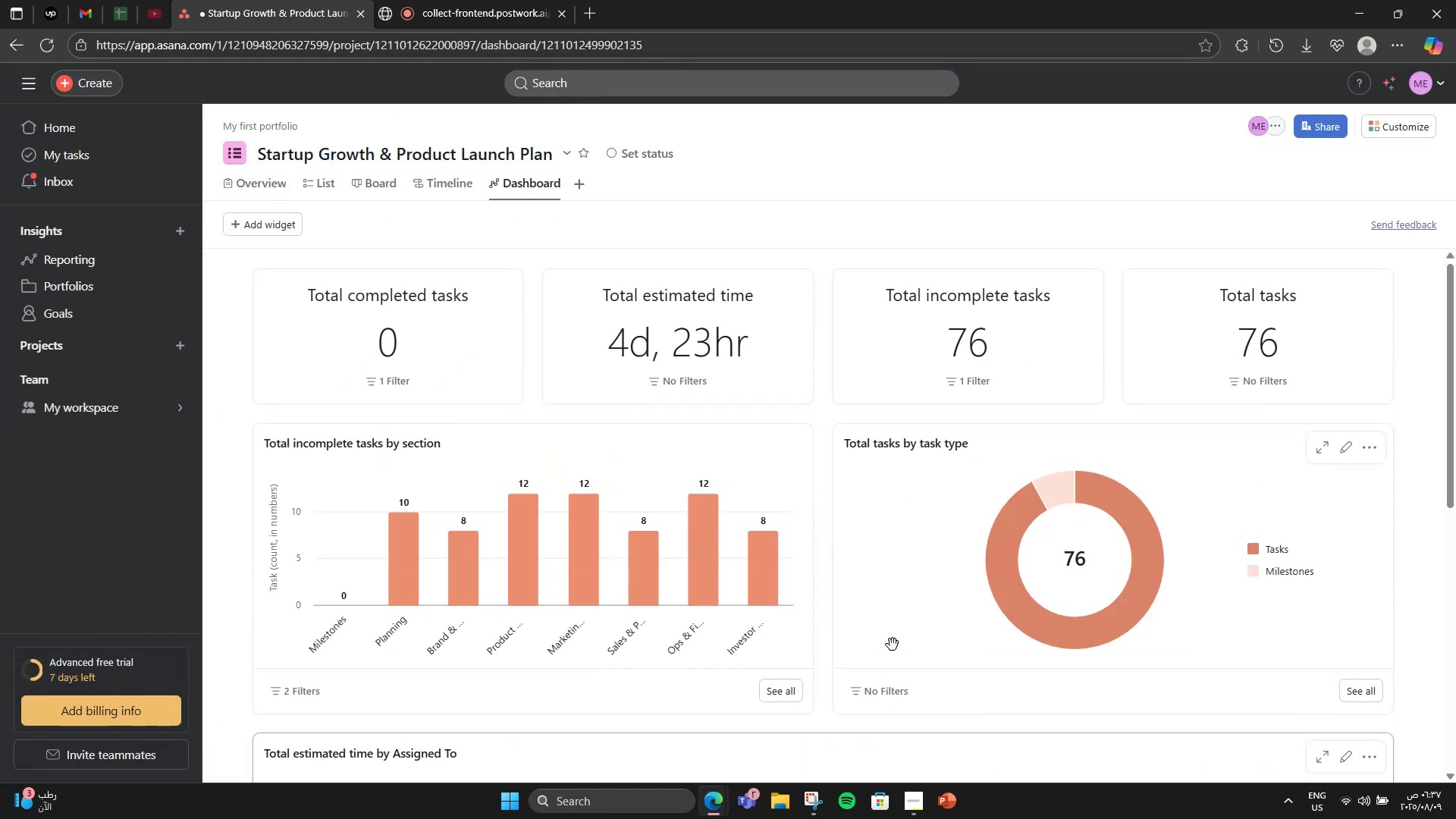 
scroll: coordinate [893, 645], scroll_direction: down, amount: 8.0
 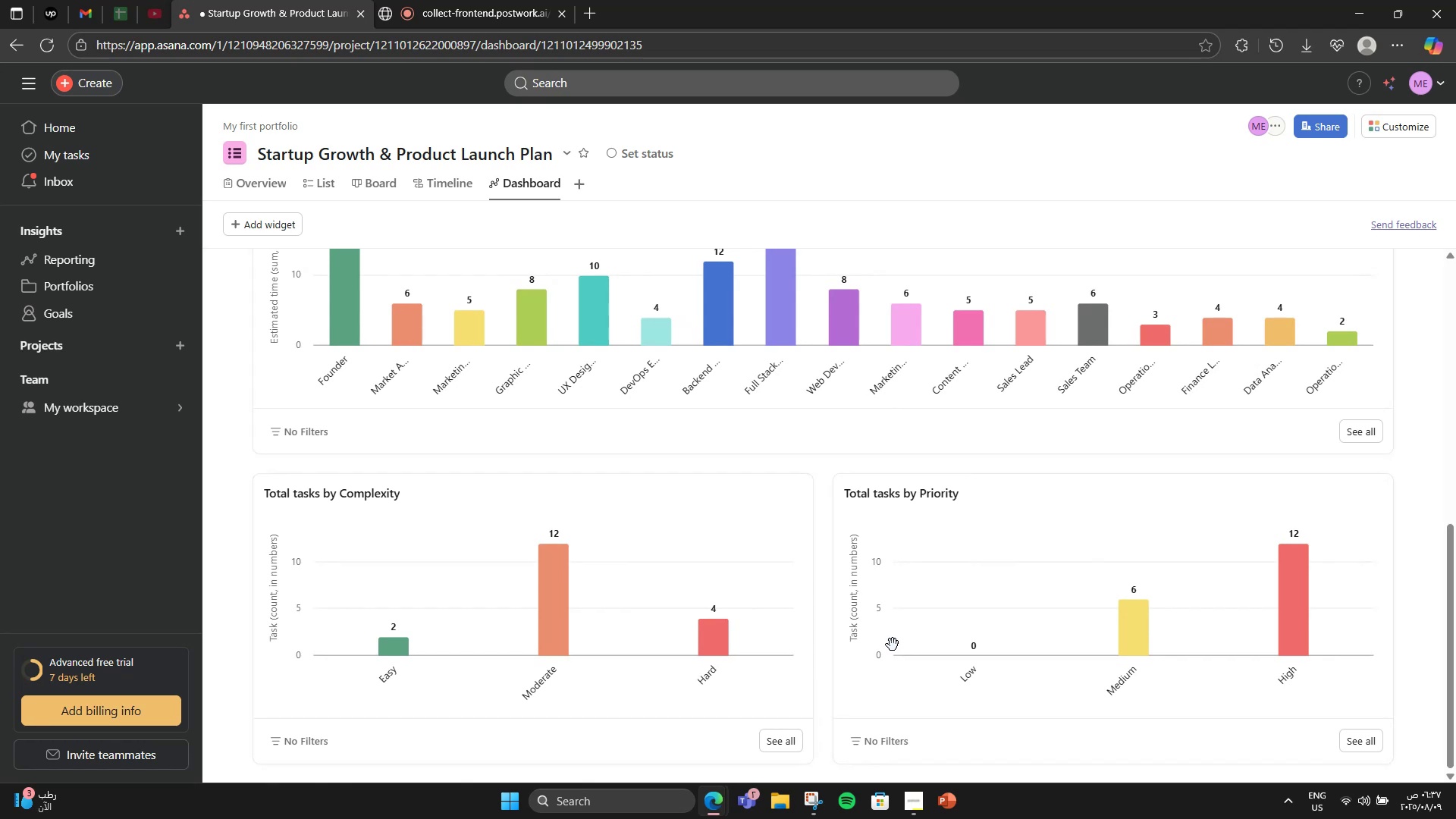 
scroll: coordinate [893, 645], scroll_direction: up, amount: 8.0
 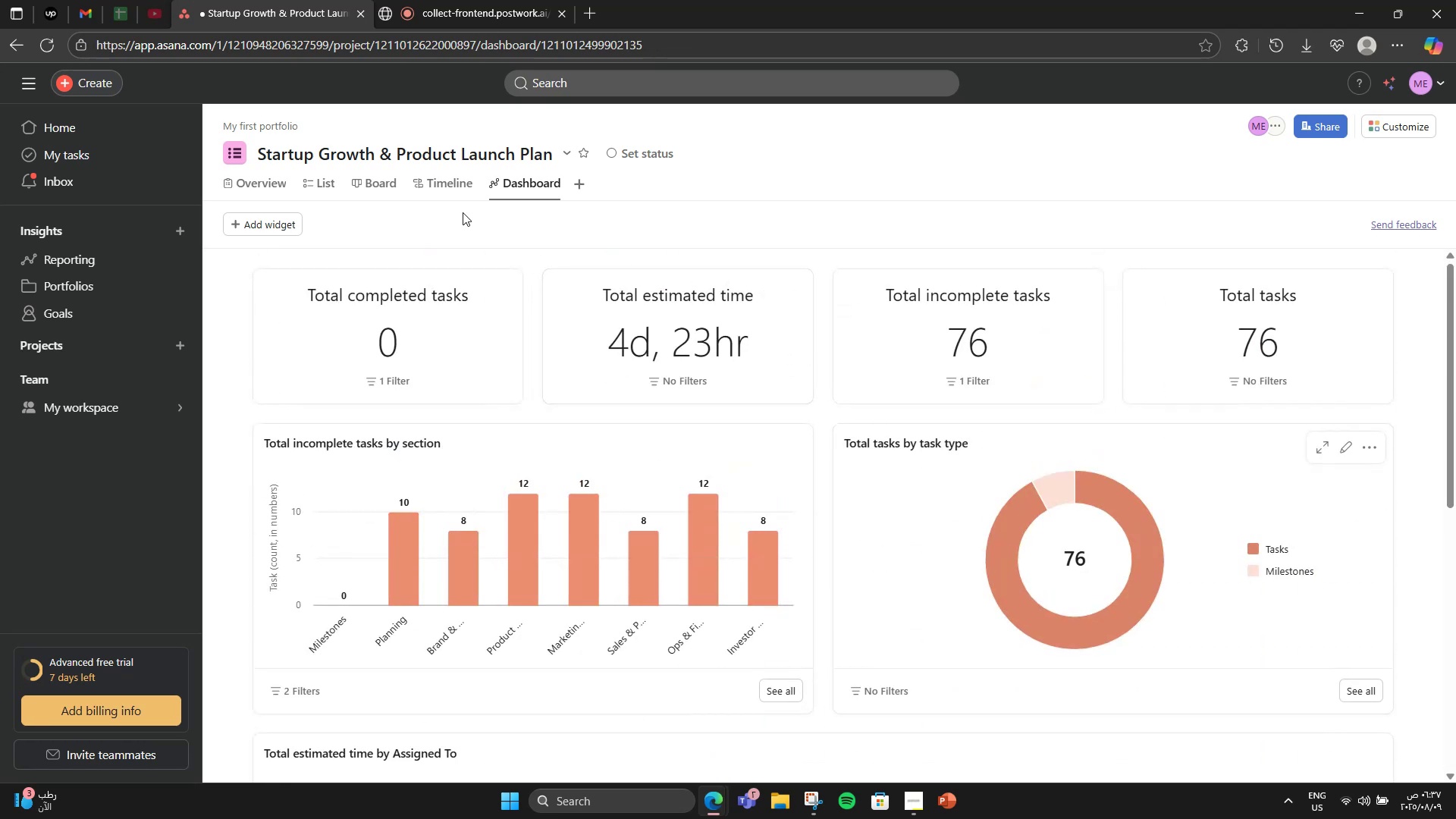 
left_click([462, 180])
 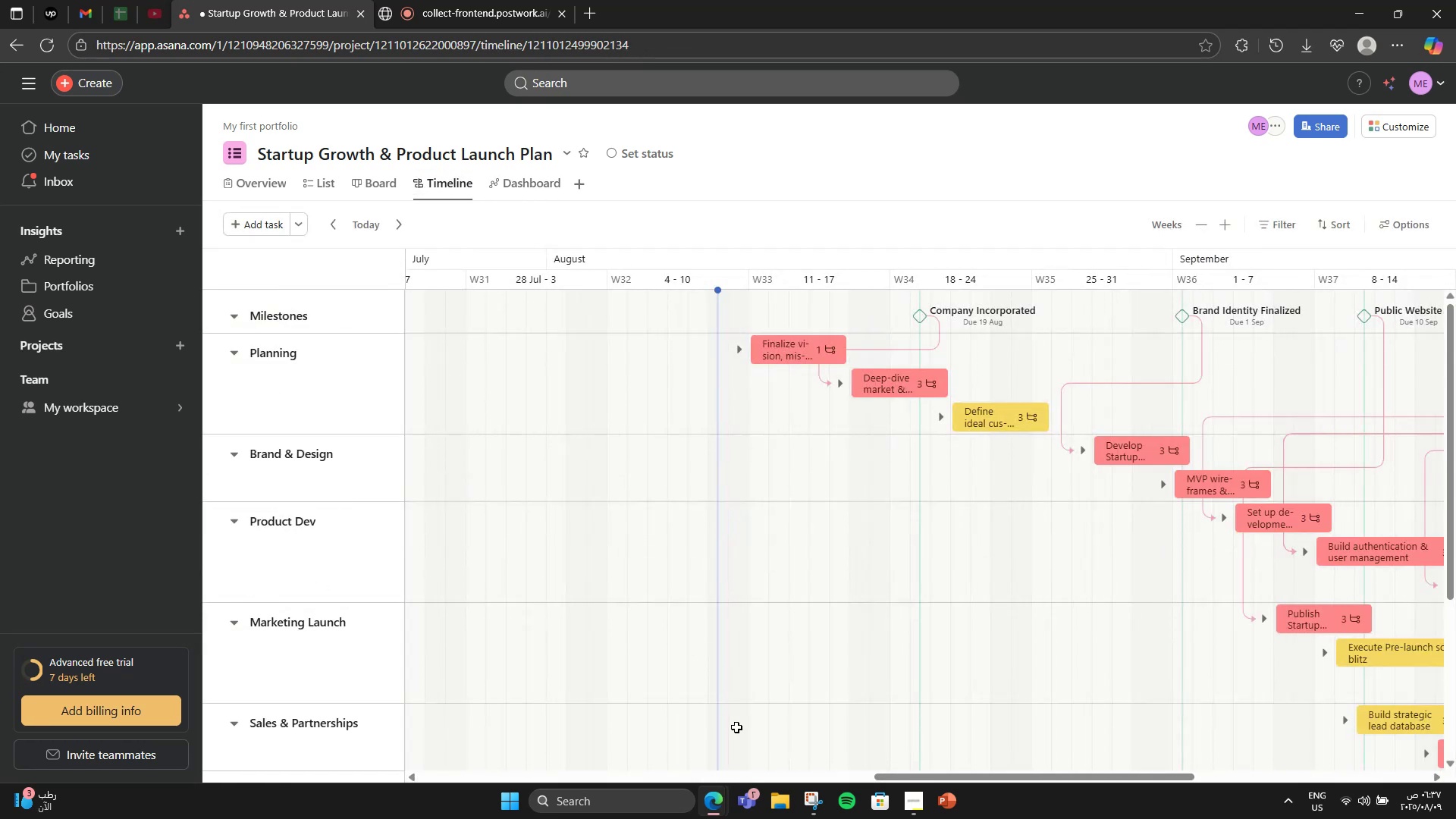 
scroll: coordinate [793, 681], scroll_direction: up, amount: 2.0
 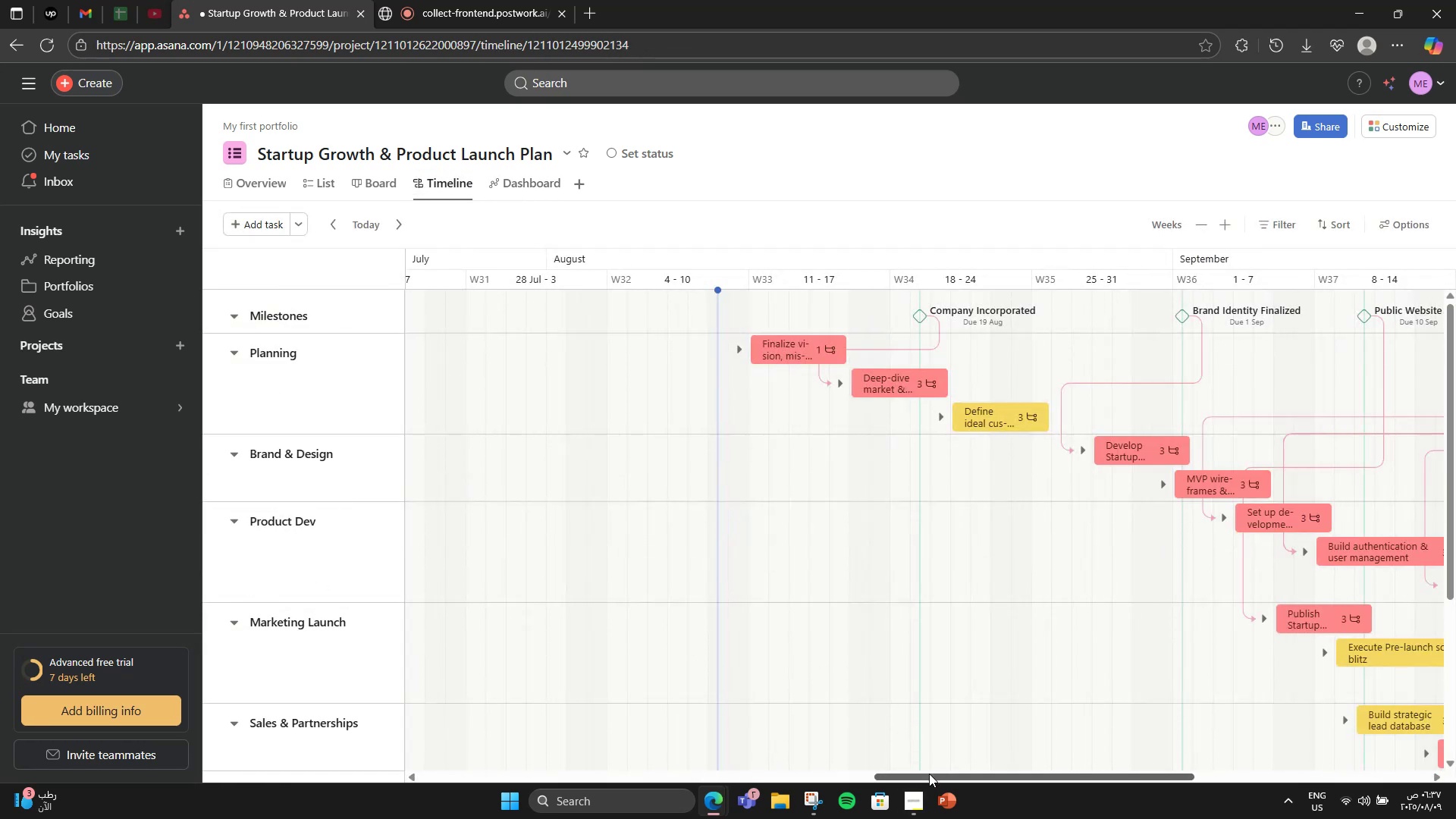 
left_click_drag(start_coordinate=[929, 774], to_coordinate=[1090, 756])
 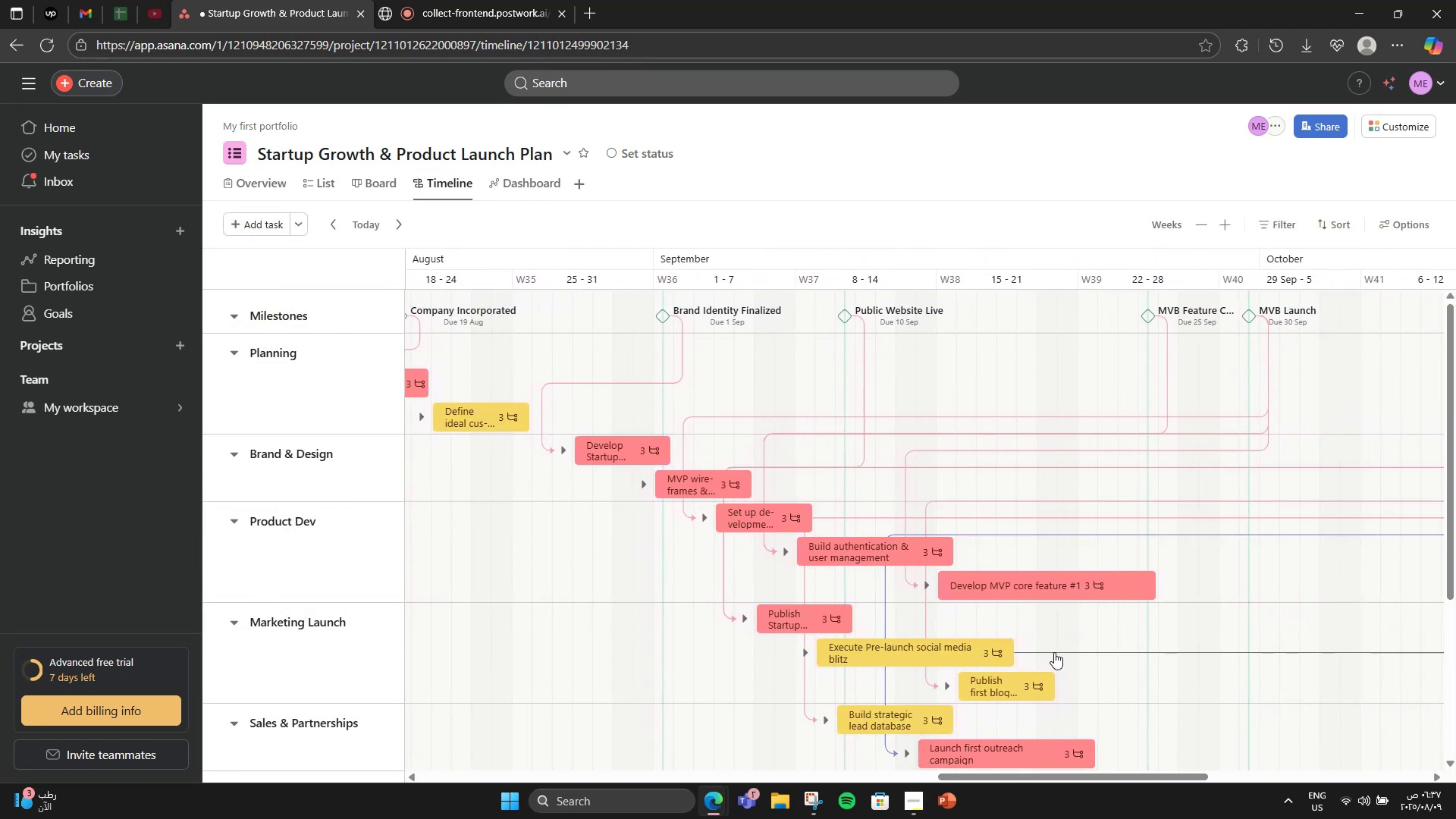 
scroll: coordinate [1051, 723], scroll_direction: down, amount: 2.0
 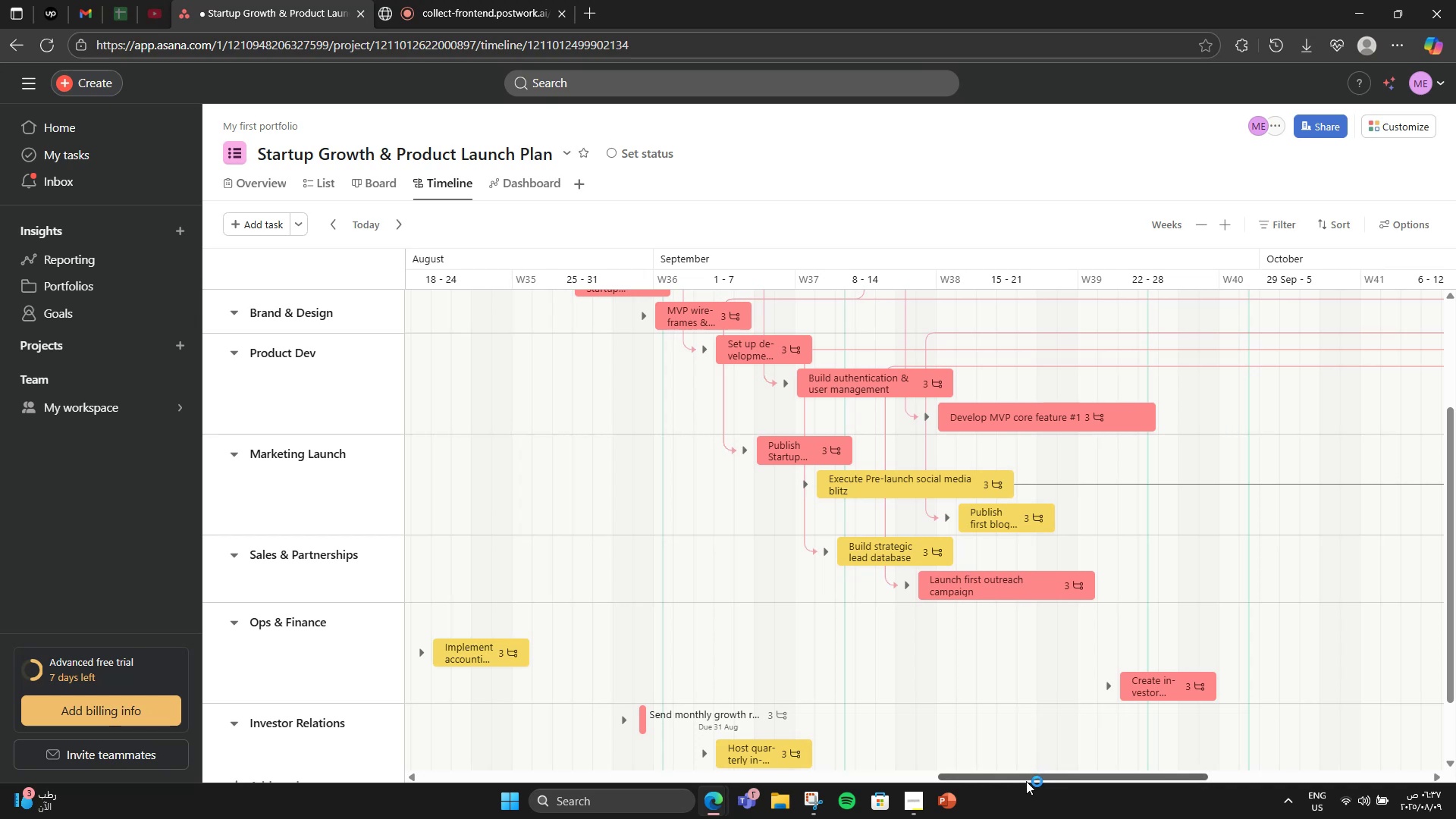 
left_click_drag(start_coordinate=[1021, 778], to_coordinate=[992, 774])
 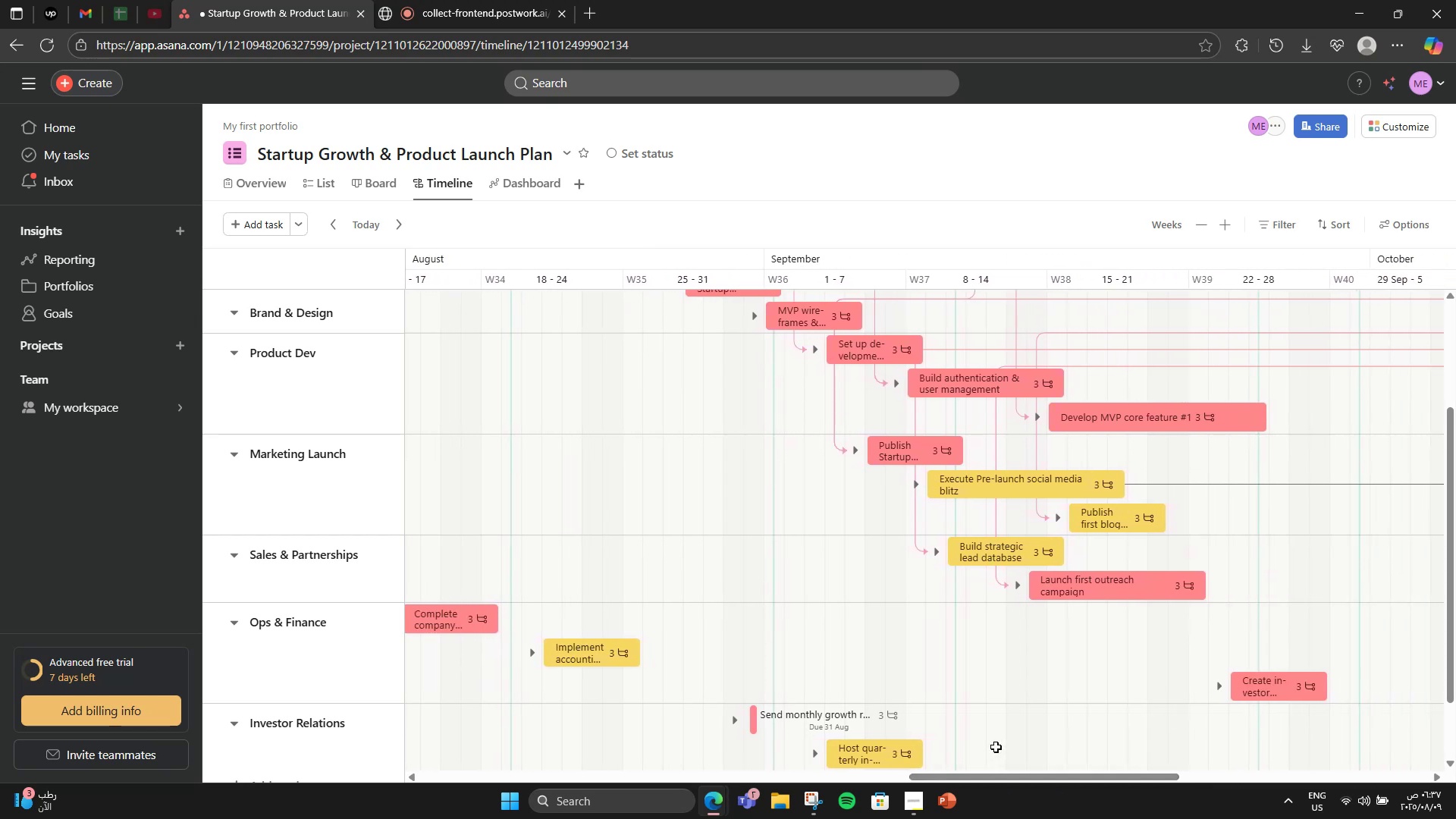 
scroll: coordinate [996, 551], scroll_direction: down, amount: 2.0
 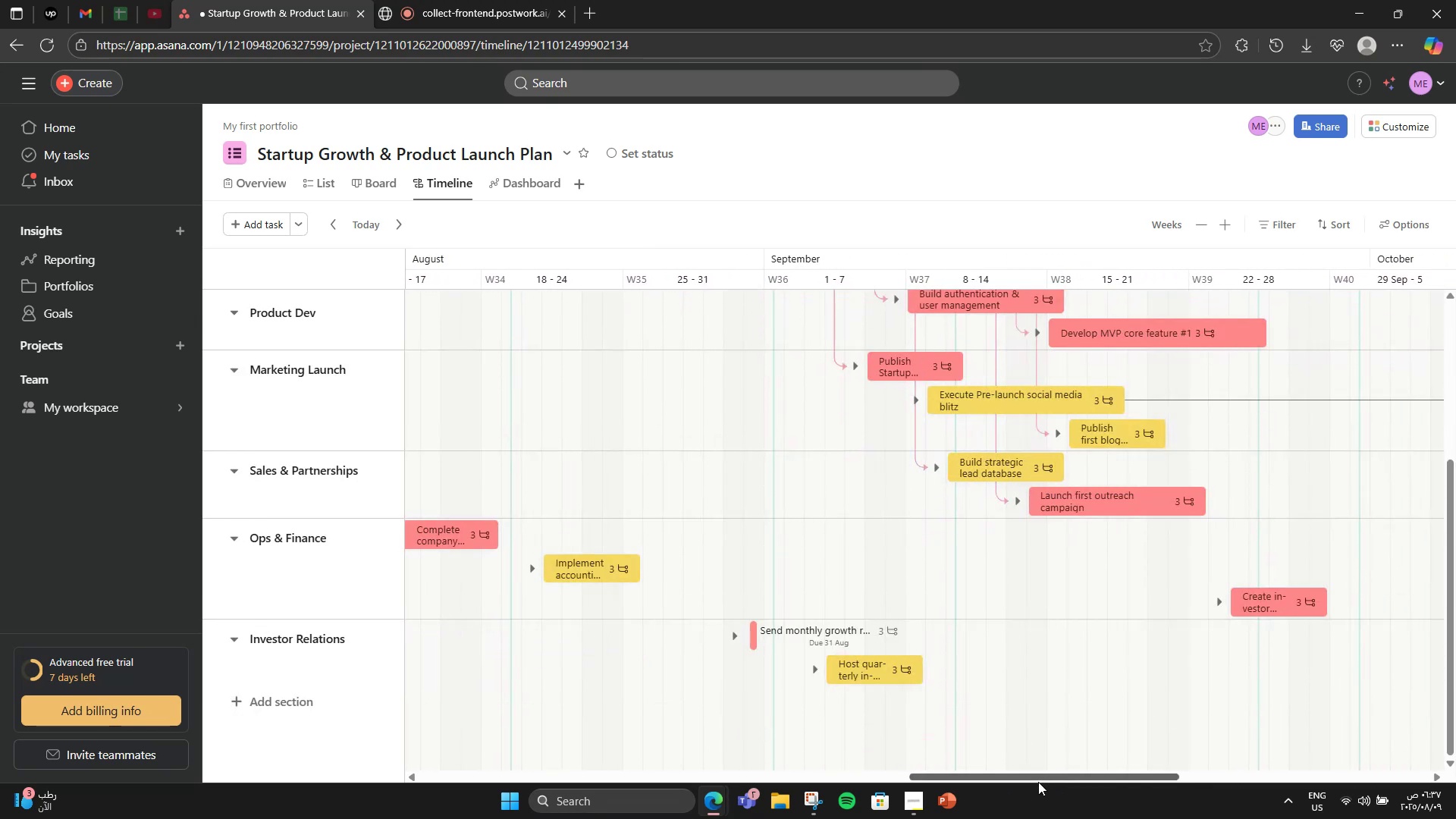 
left_click_drag(start_coordinate=[1038, 782], to_coordinate=[1150, 765])
 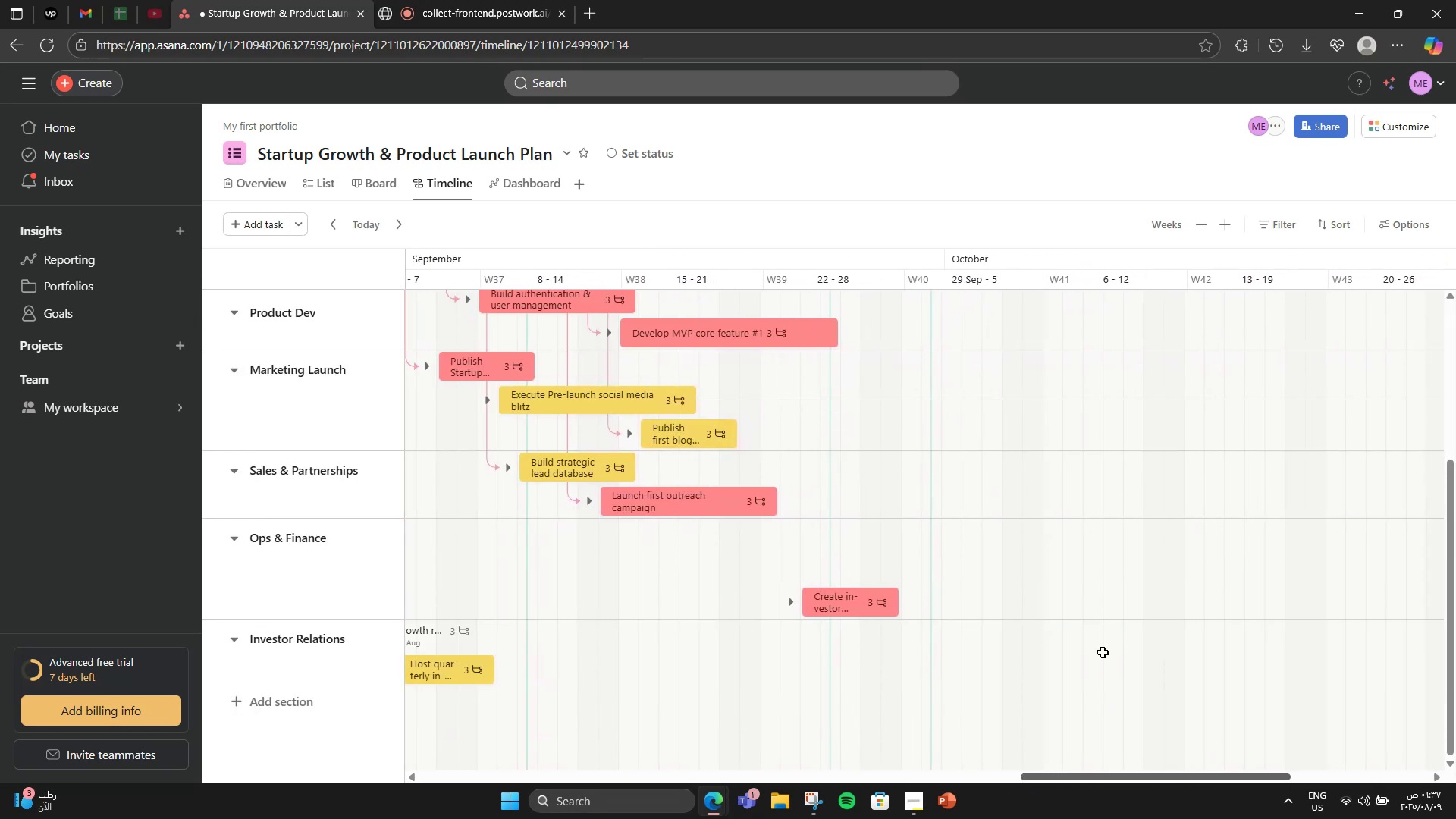 
scroll: coordinate [1098, 641], scroll_direction: up, amount: 6.0
 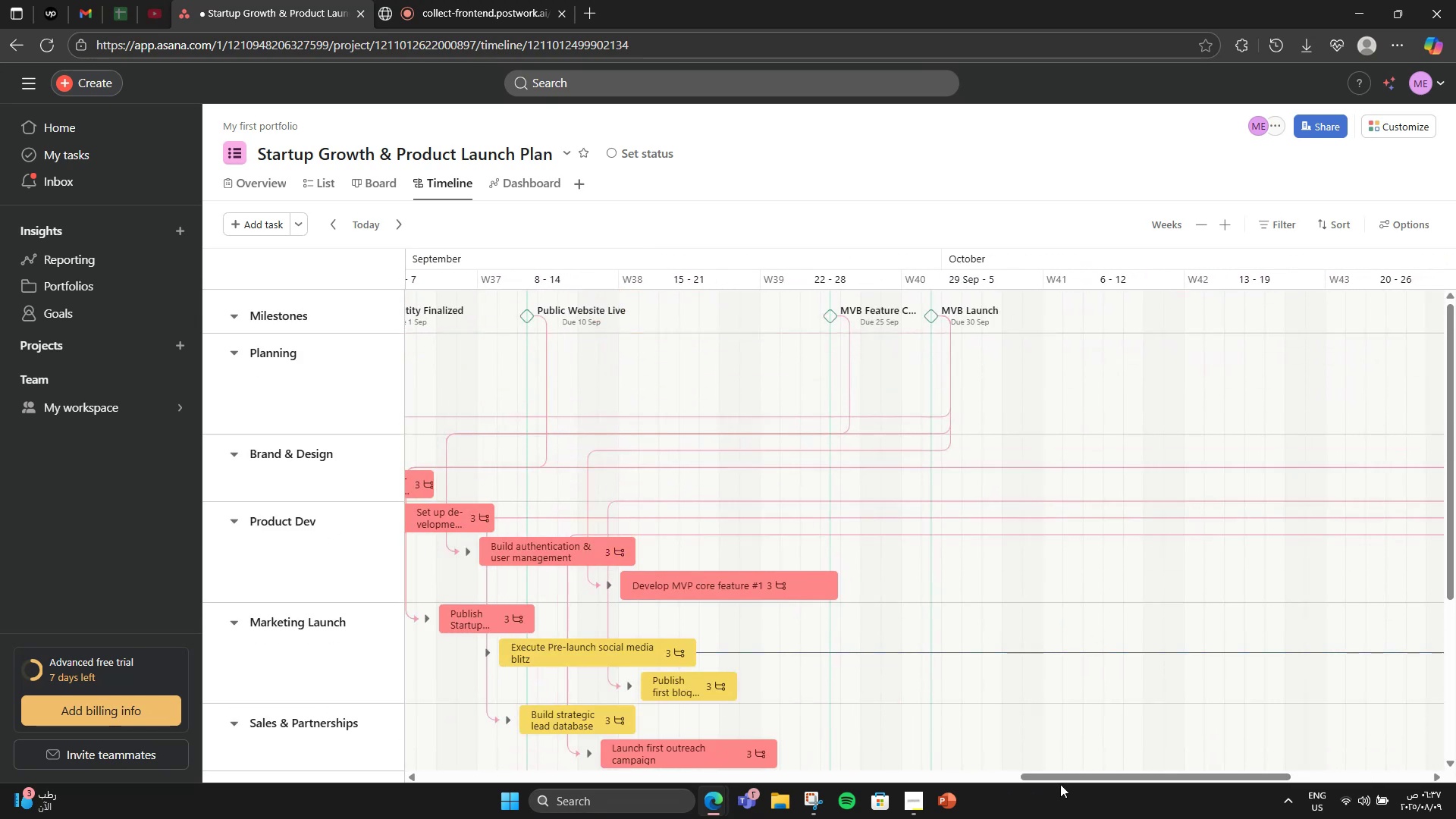 
left_click_drag(start_coordinate=[1060, 779], to_coordinate=[1179, 767])
 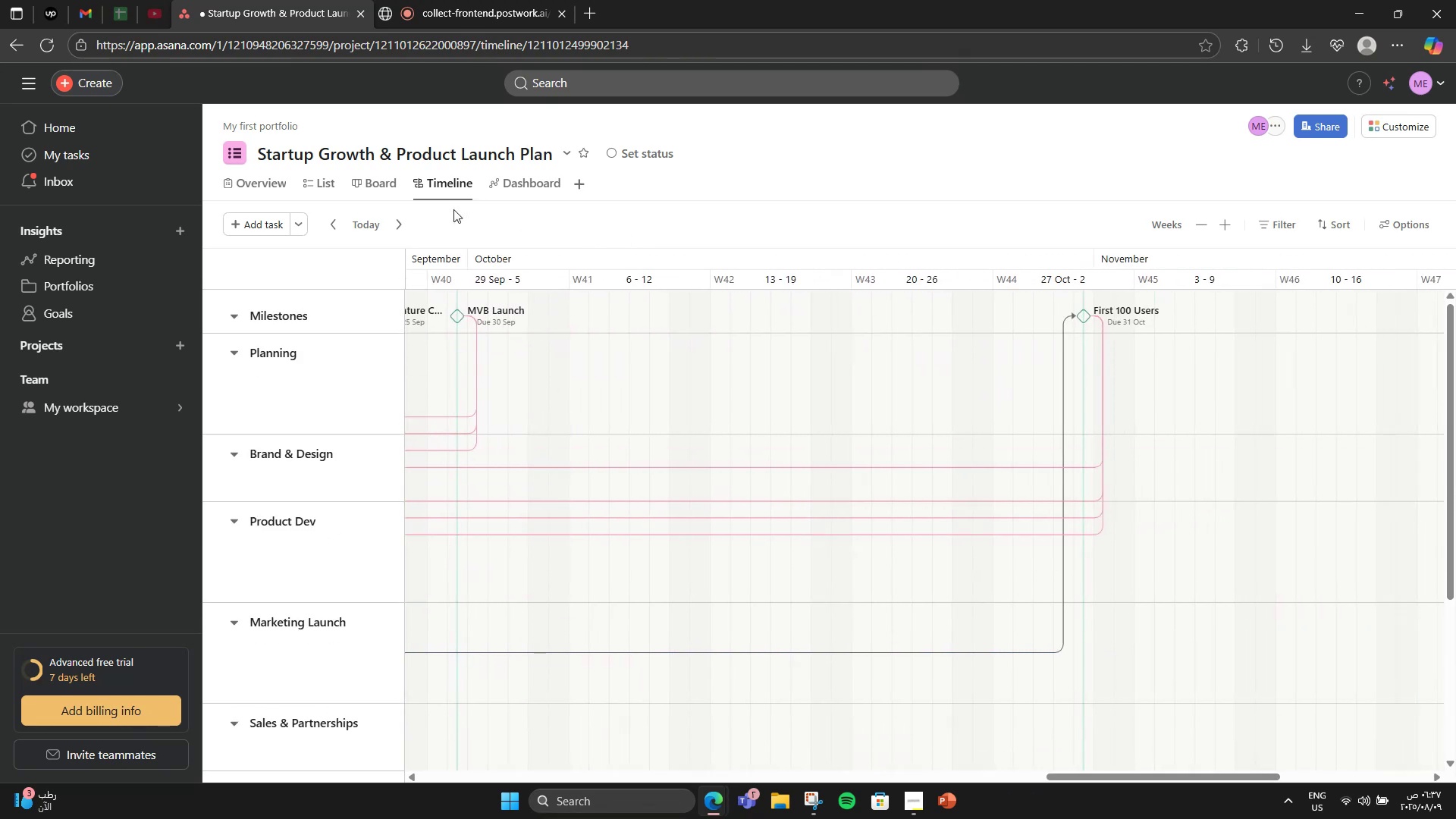 
left_click([386, 193])
 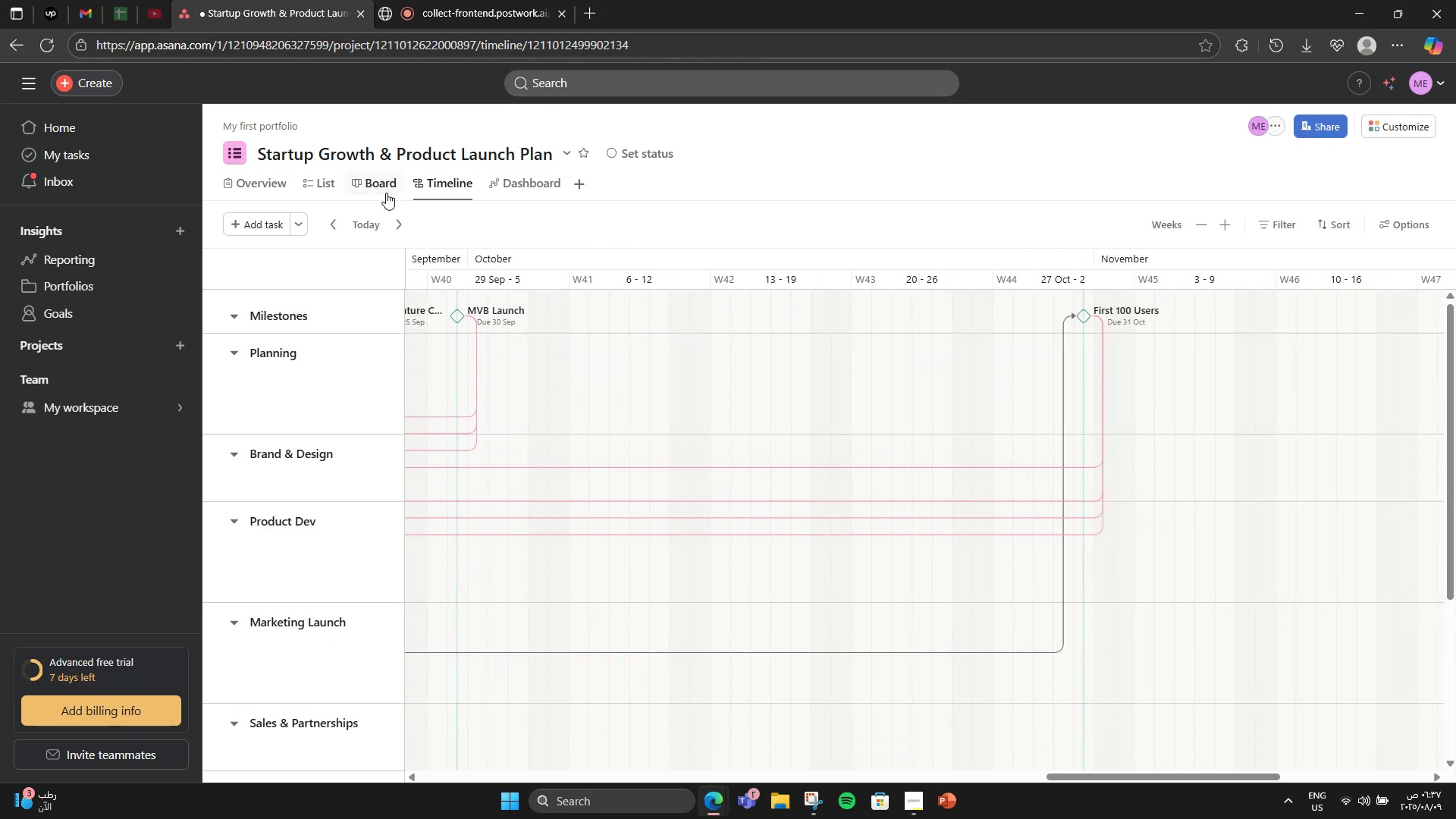 
left_click([383, 191])
 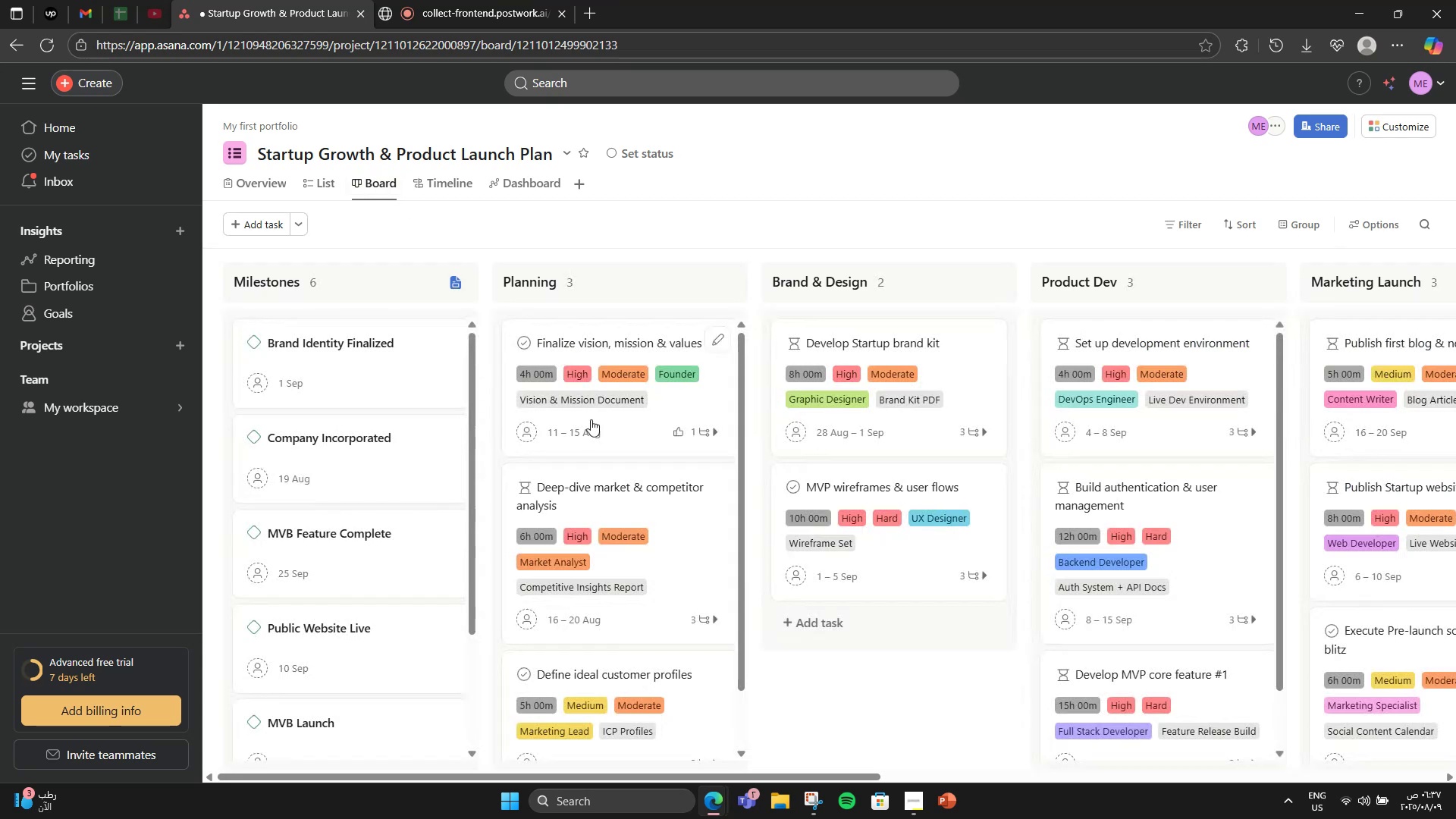 
scroll: coordinate [820, 703], scroll_direction: down, amount: 2.0
 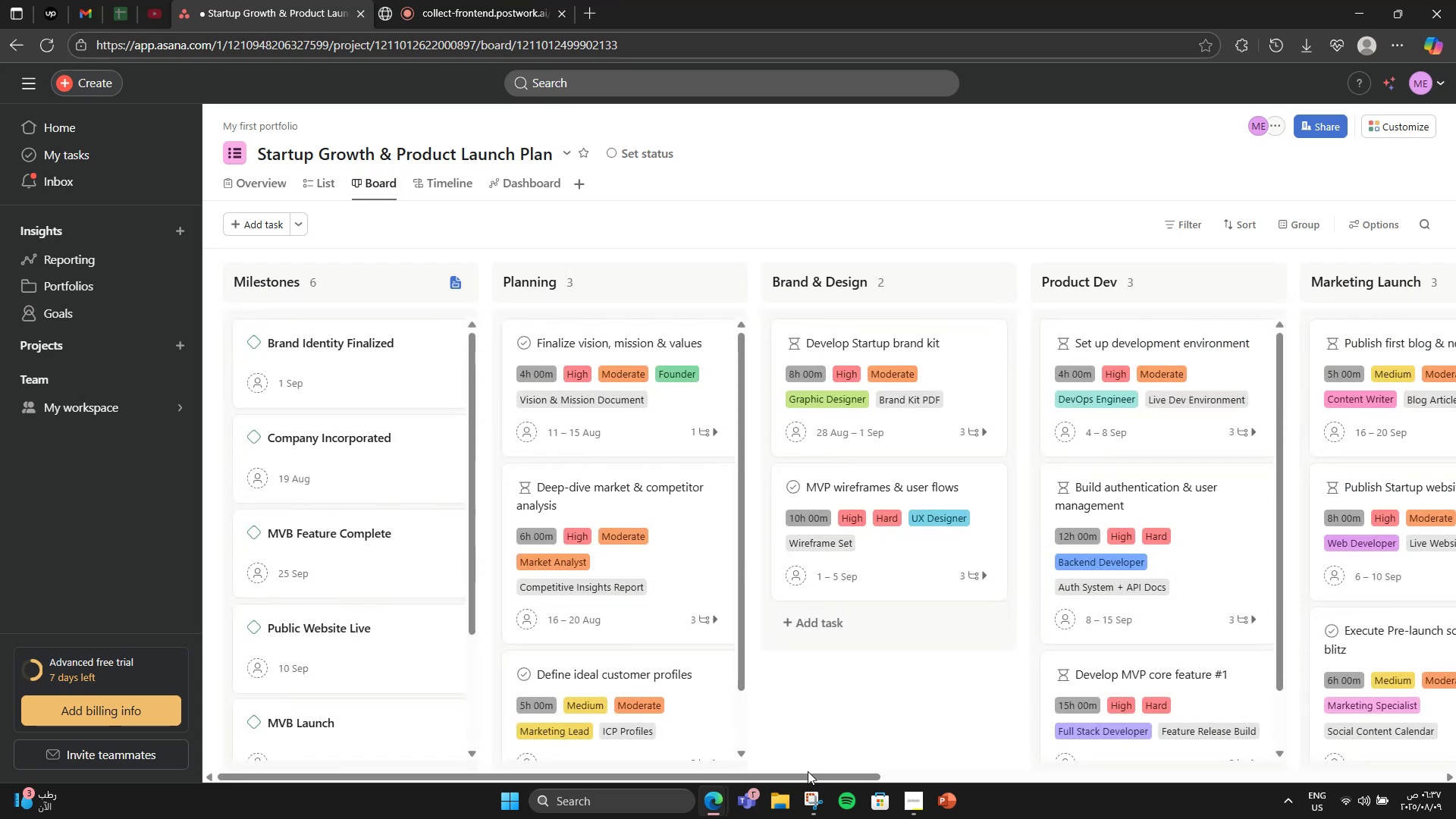 
left_click_drag(start_coordinate=[808, 771], to_coordinate=[1279, 703])
 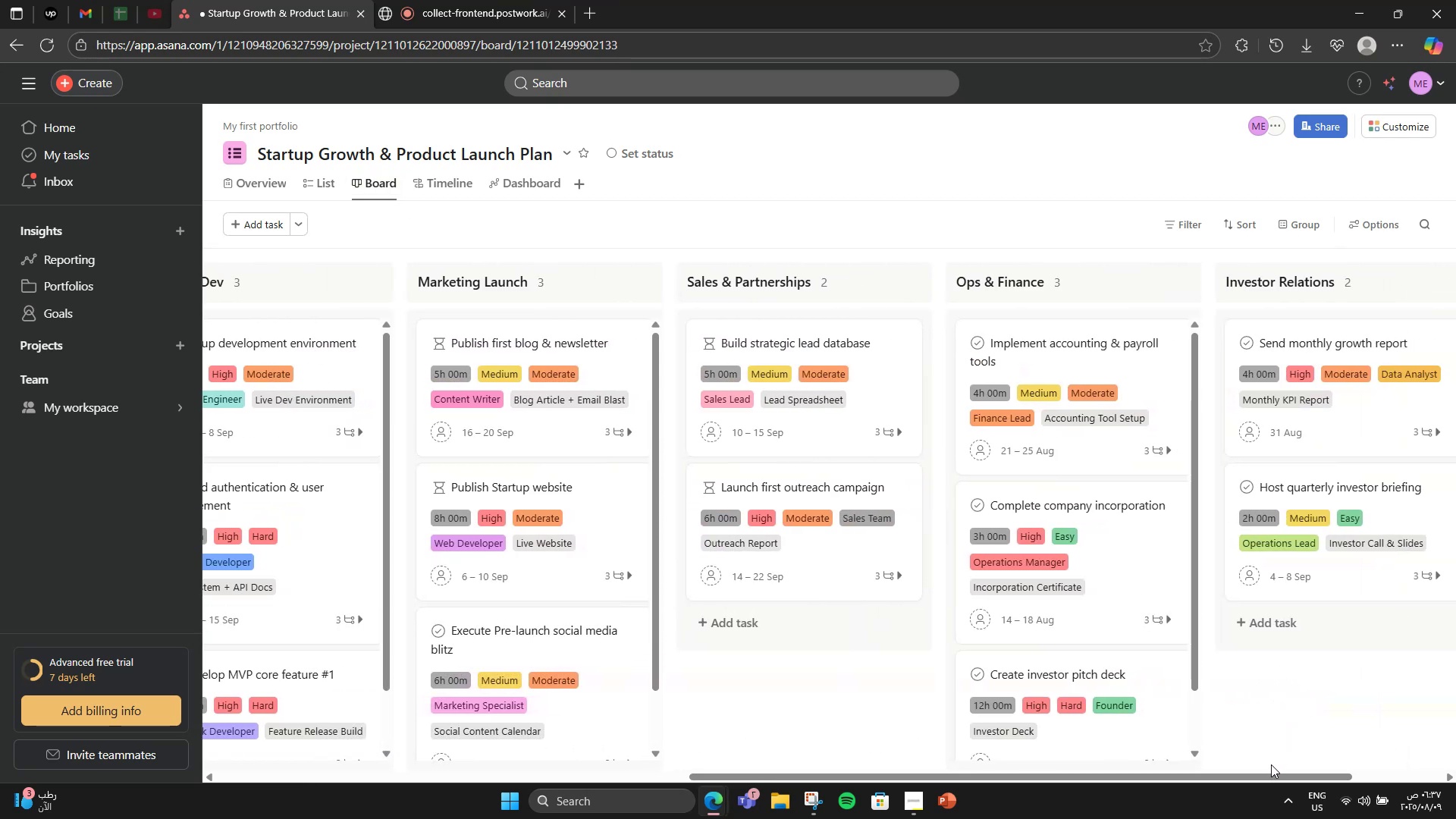 
left_click_drag(start_coordinate=[1254, 778], to_coordinate=[1332, 778])
 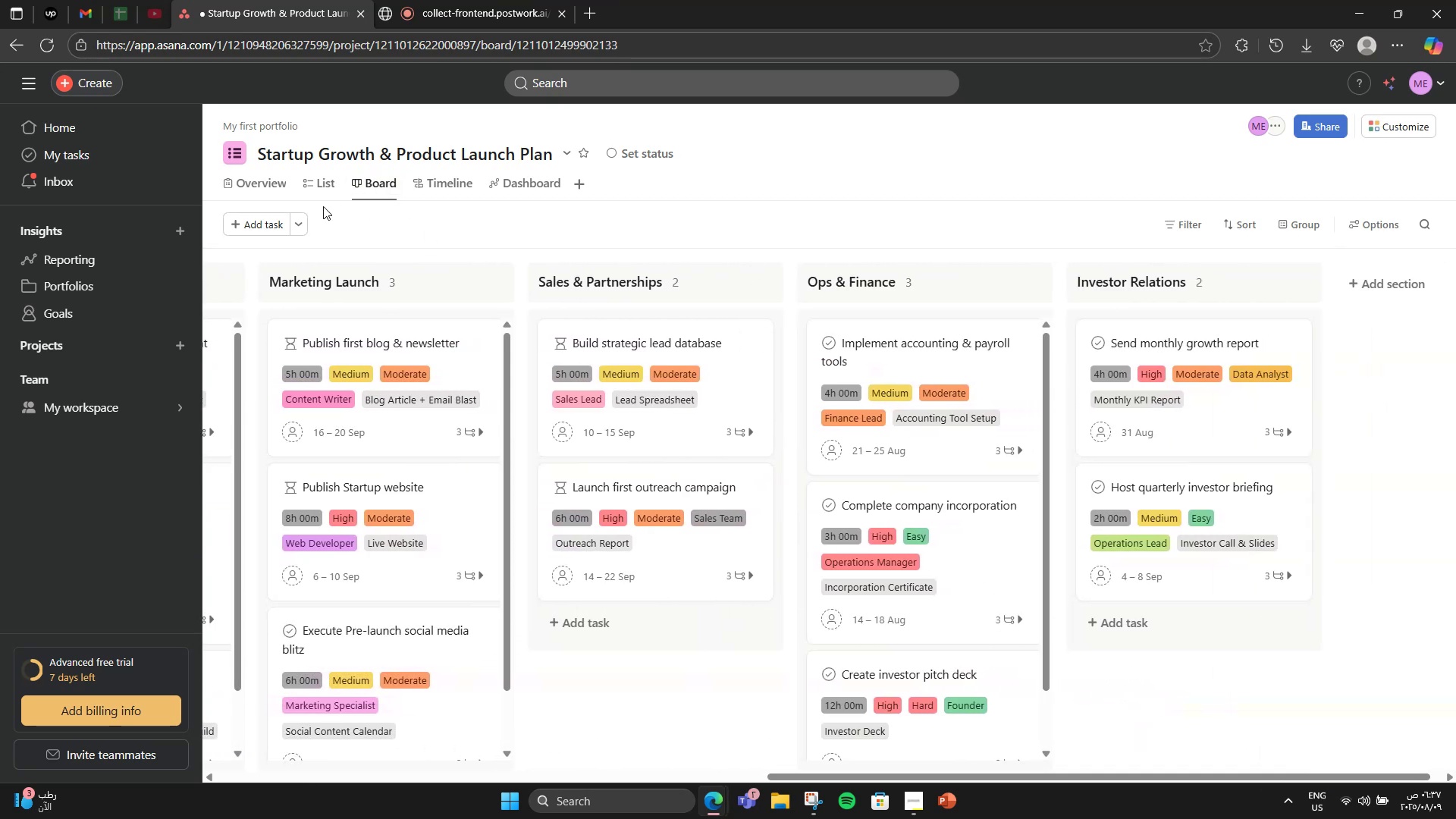 
left_click([312, 190])
 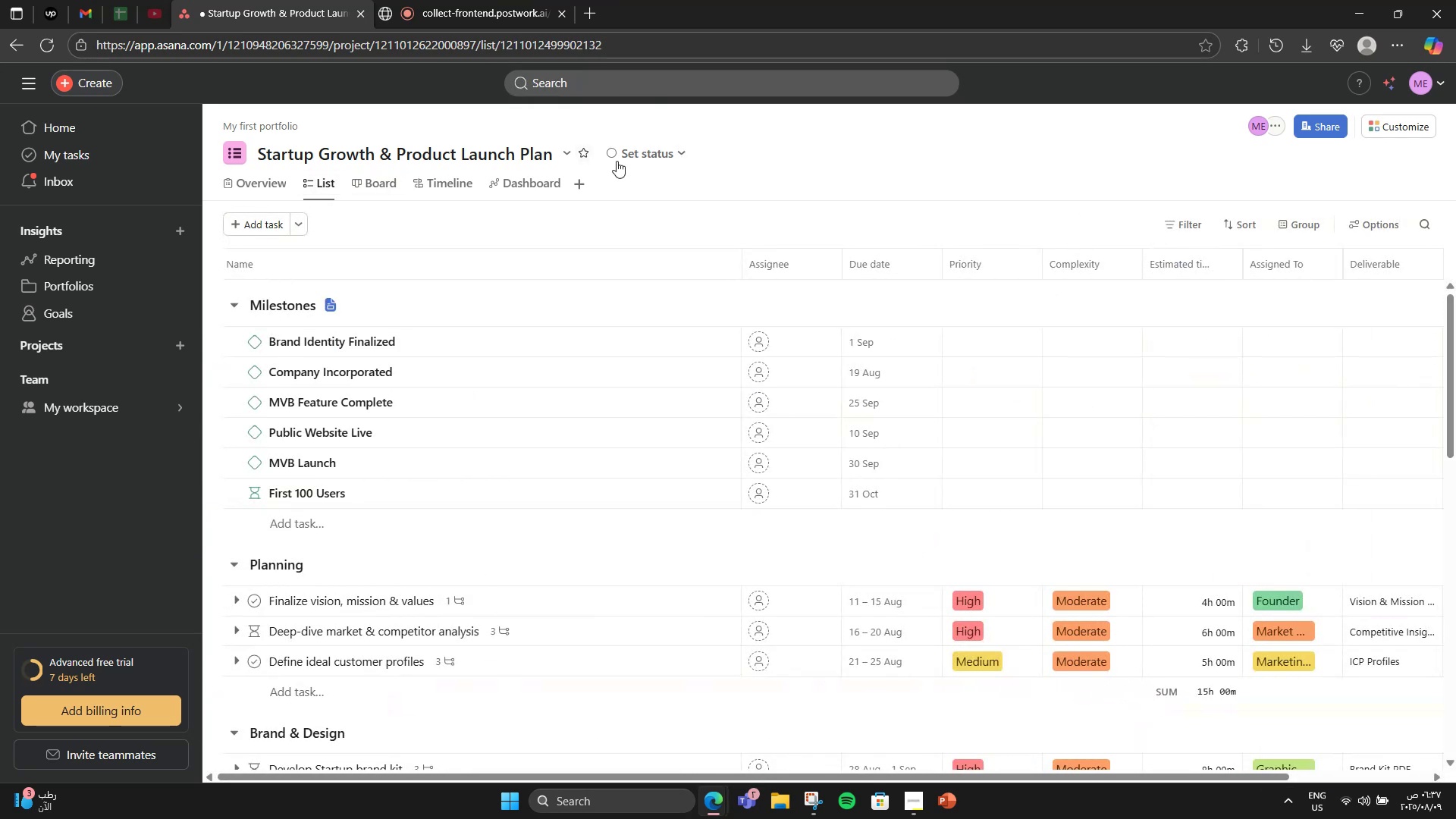 
left_click([583, 193])
 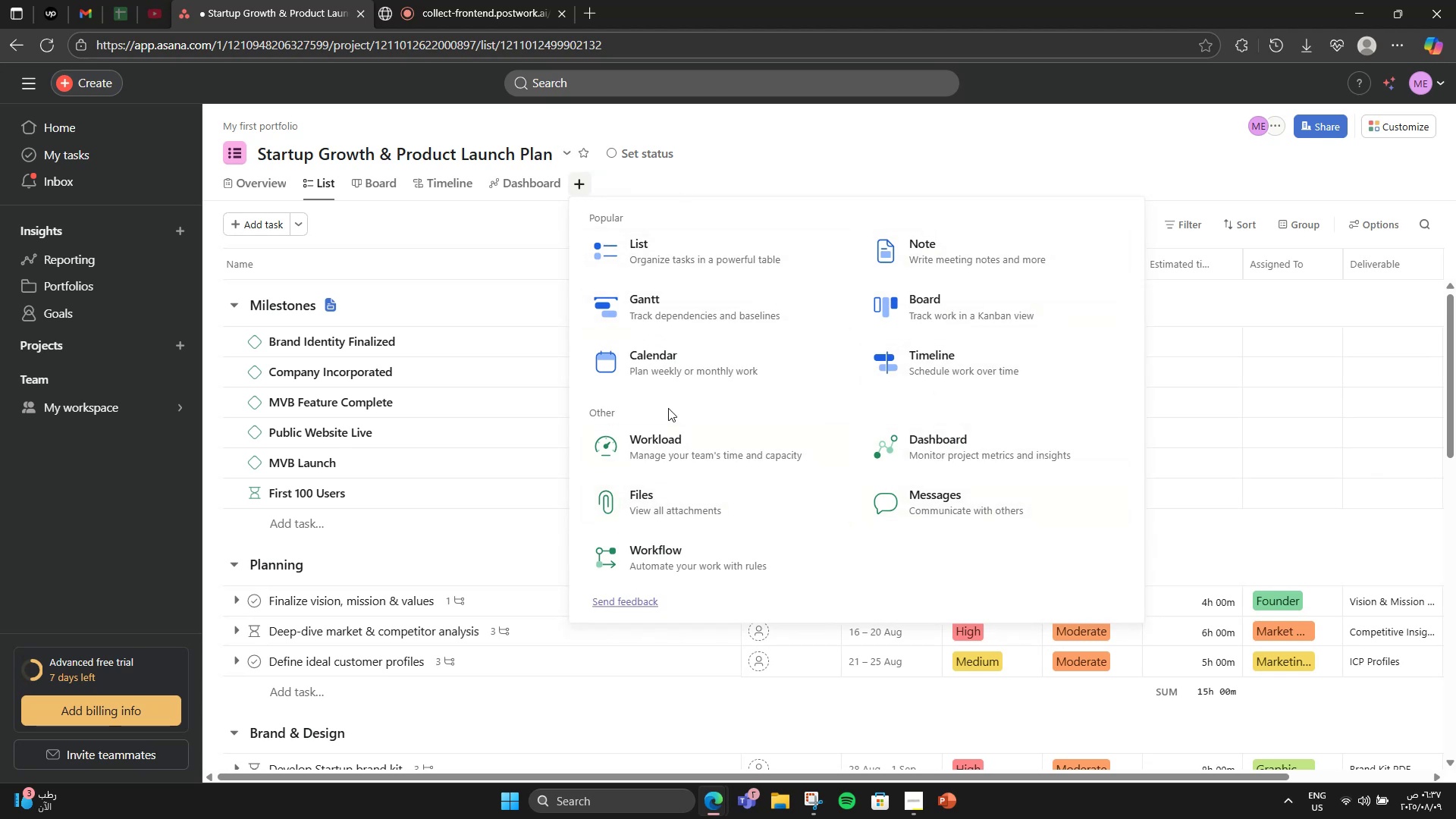 
wait(11.5)
 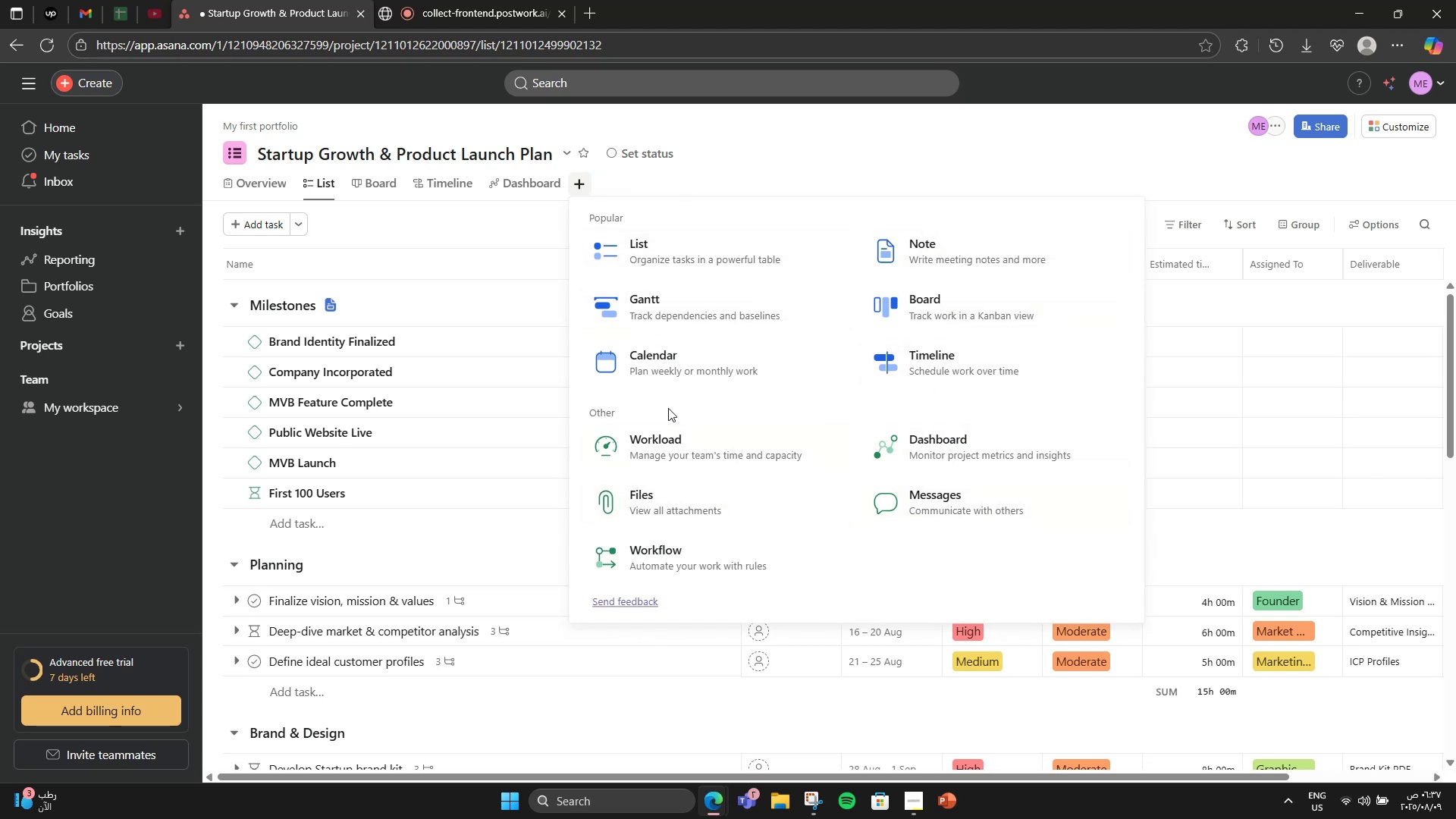 
left_click([737, 353])
 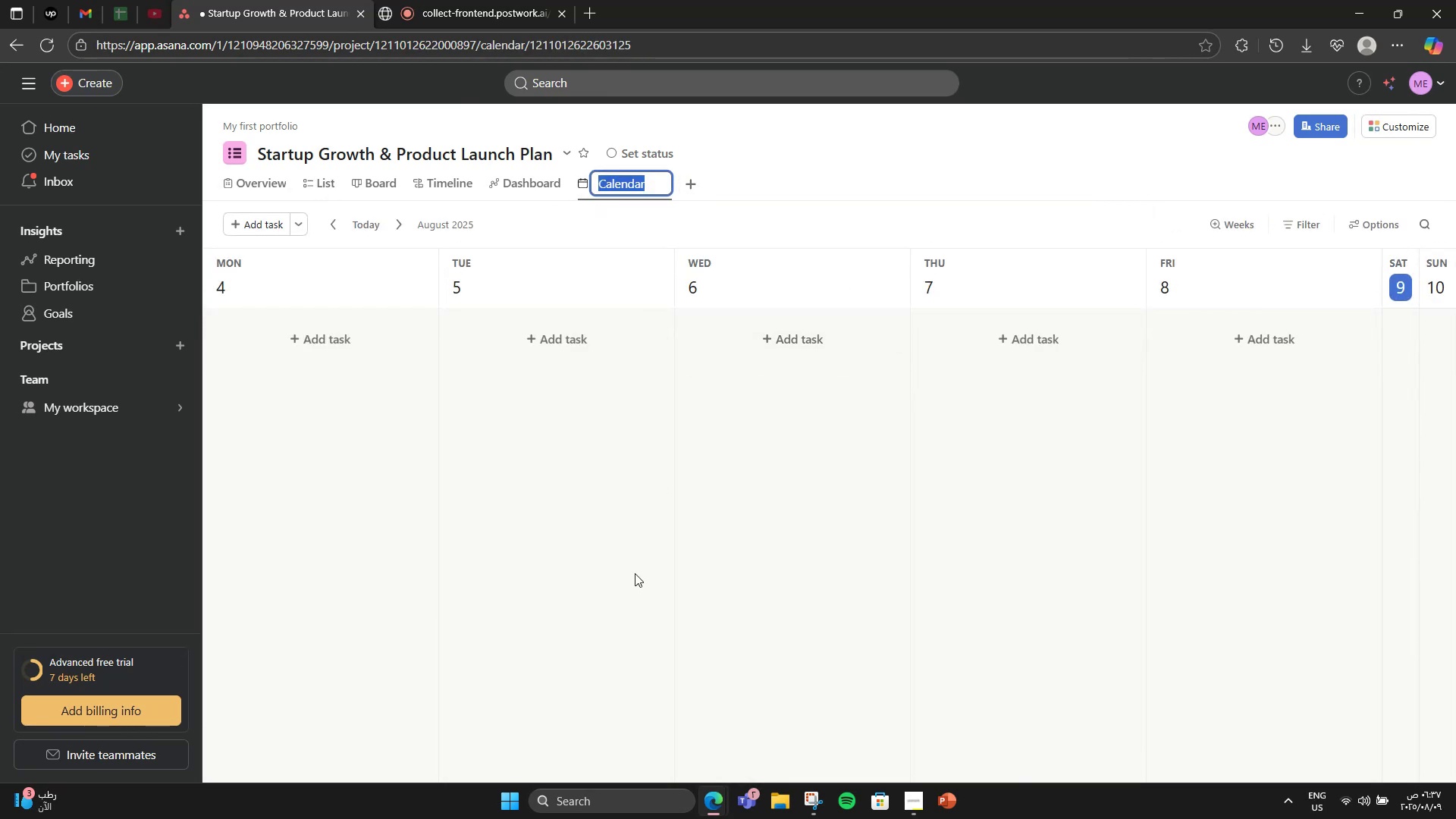 
scroll: coordinate [974, 754], scroll_direction: down, amount: 1.0
 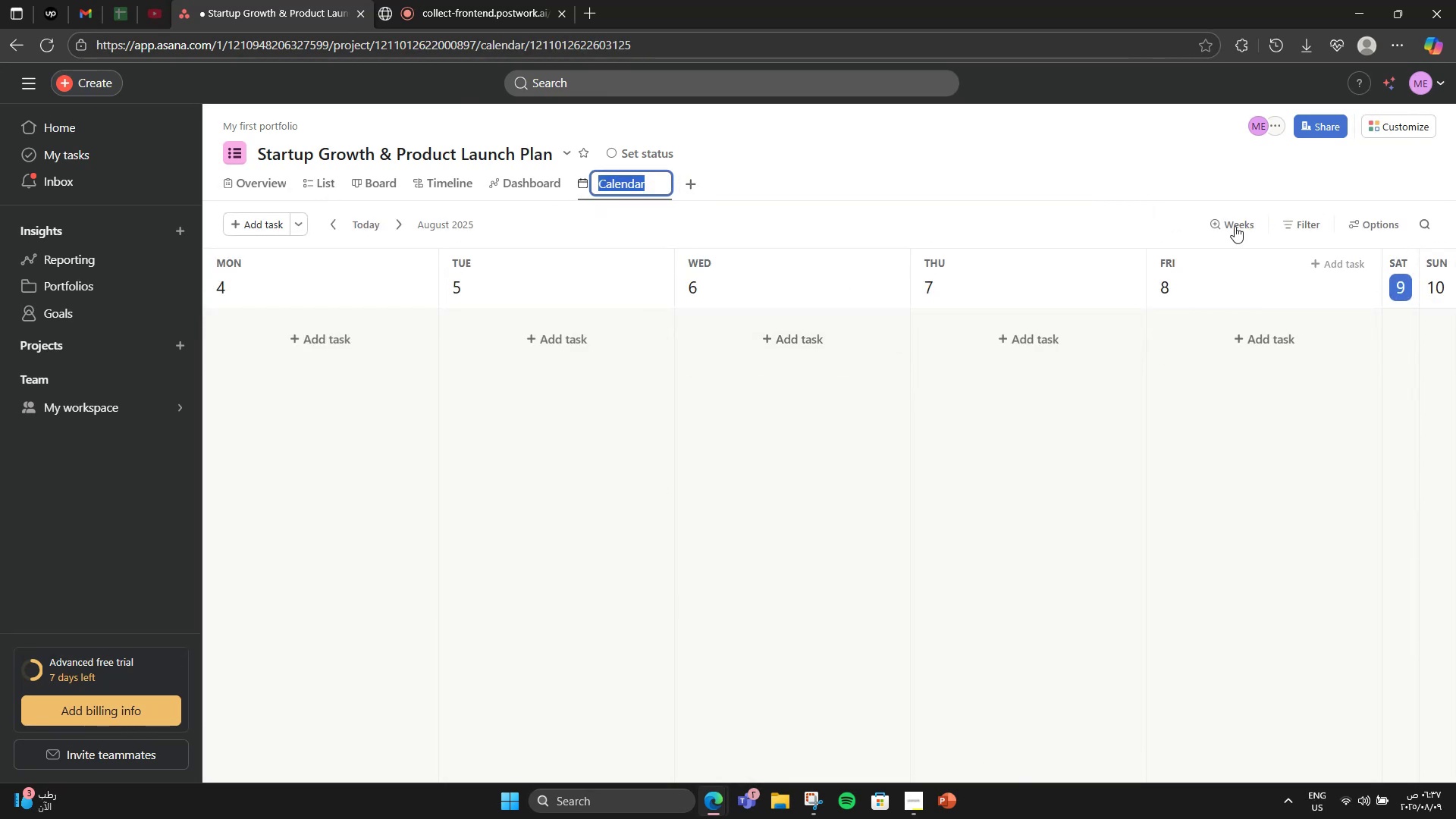 
left_click([1240, 221])
 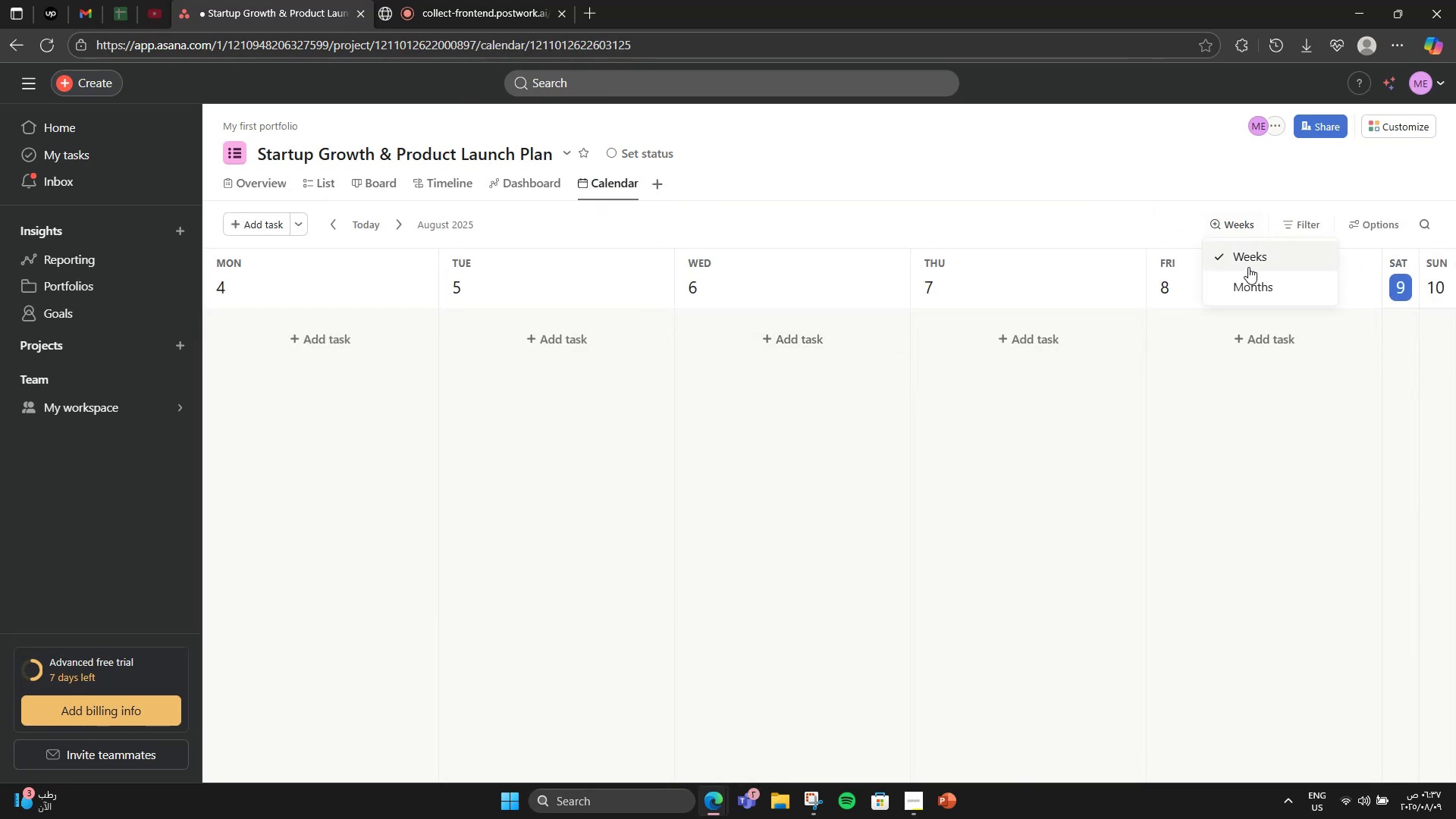 
left_click([1252, 290])
 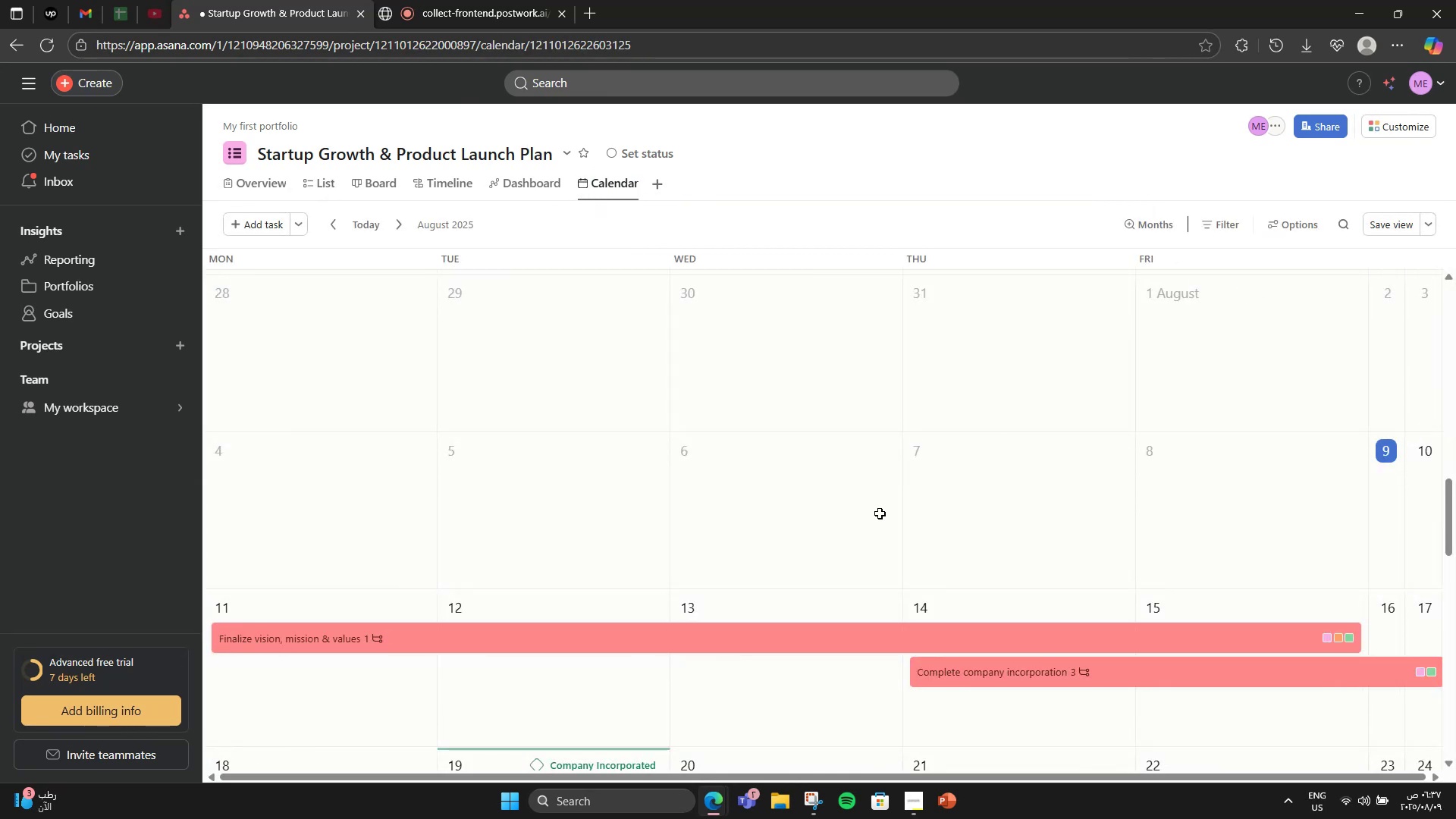 
scroll: coordinate [570, 515], scroll_direction: down, amount: 15.0
 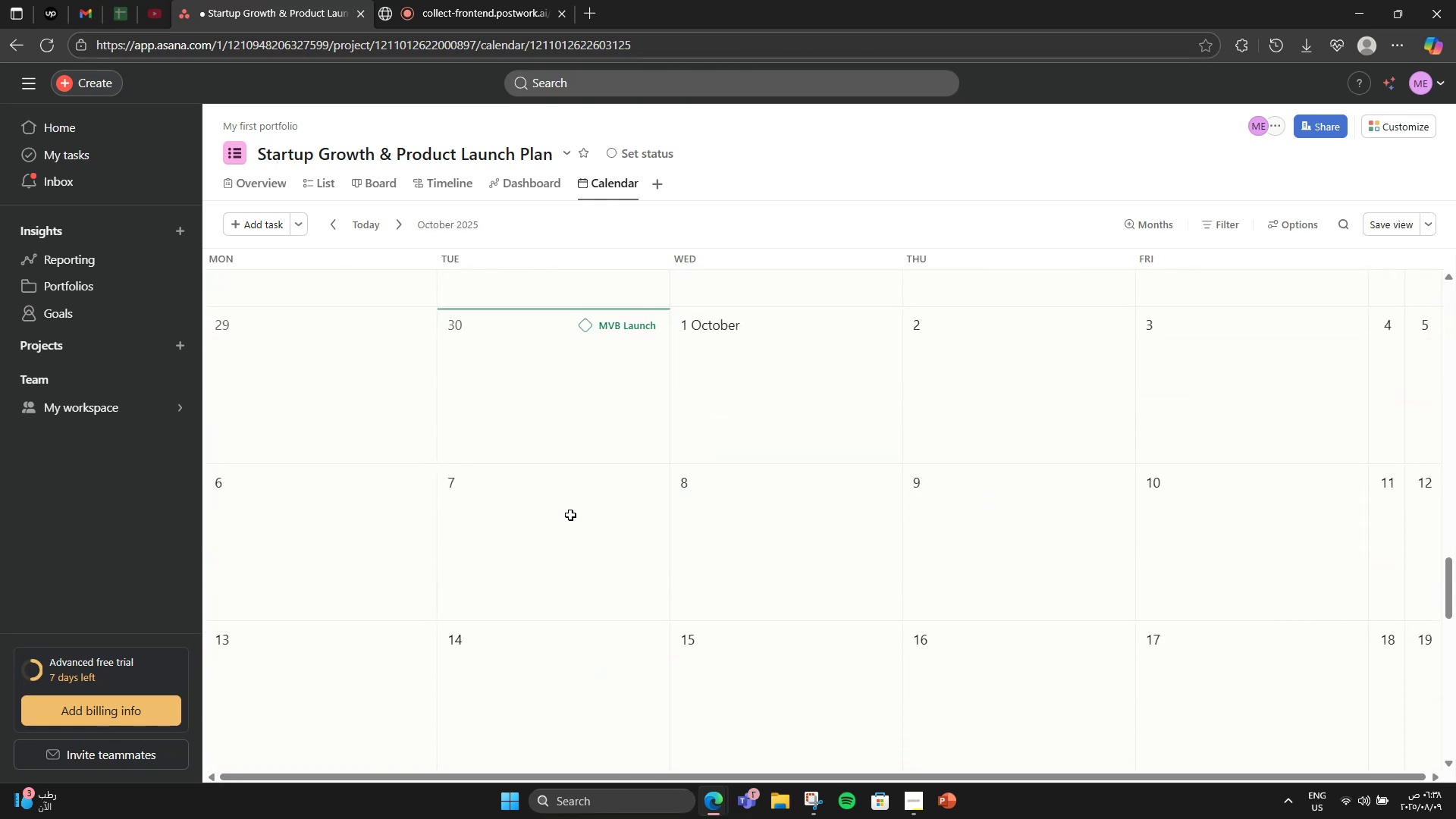 
scroll: coordinate [530, 424], scroll_direction: up, amount: 18.0
 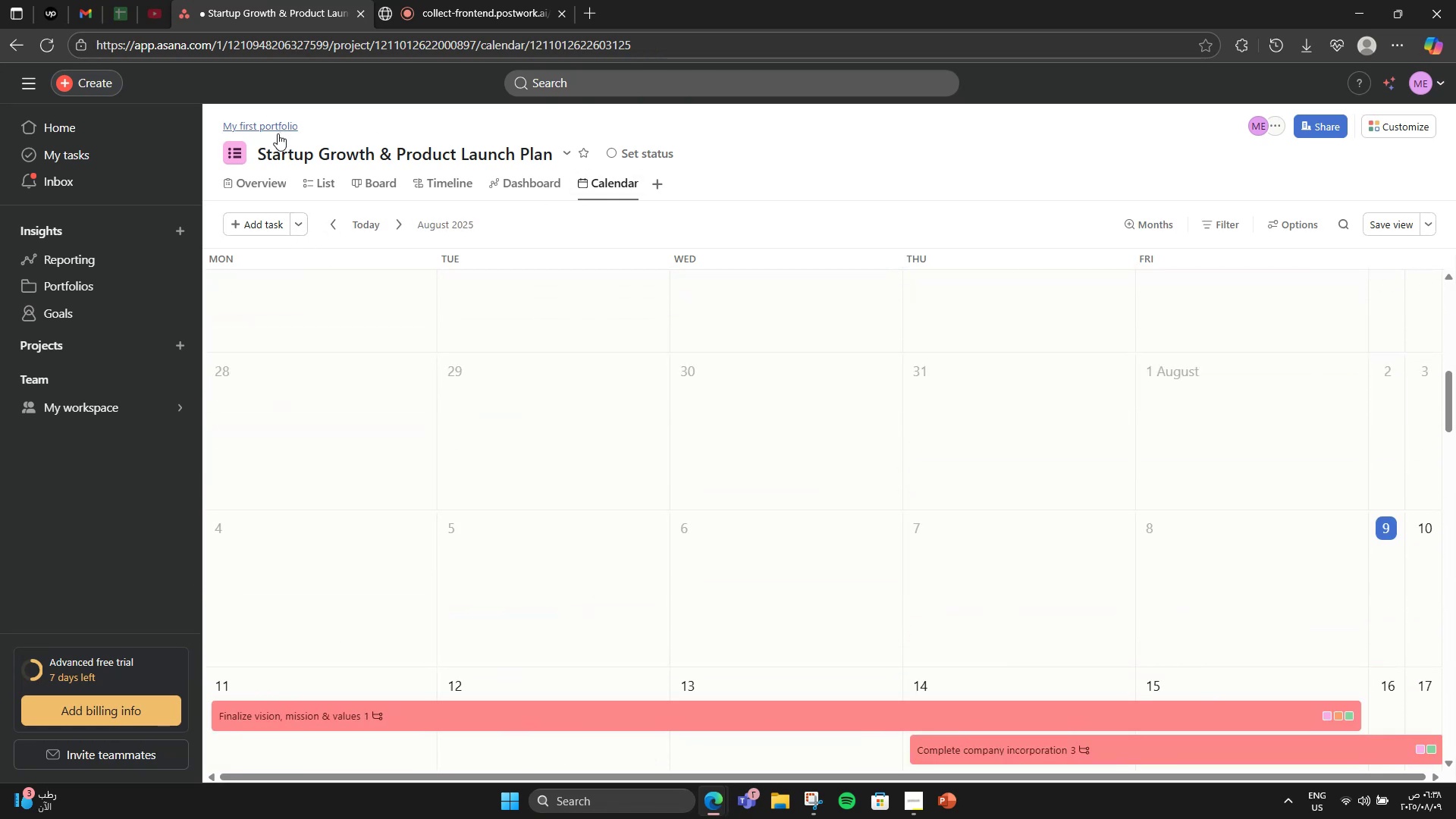 
left_click([234, 149])
 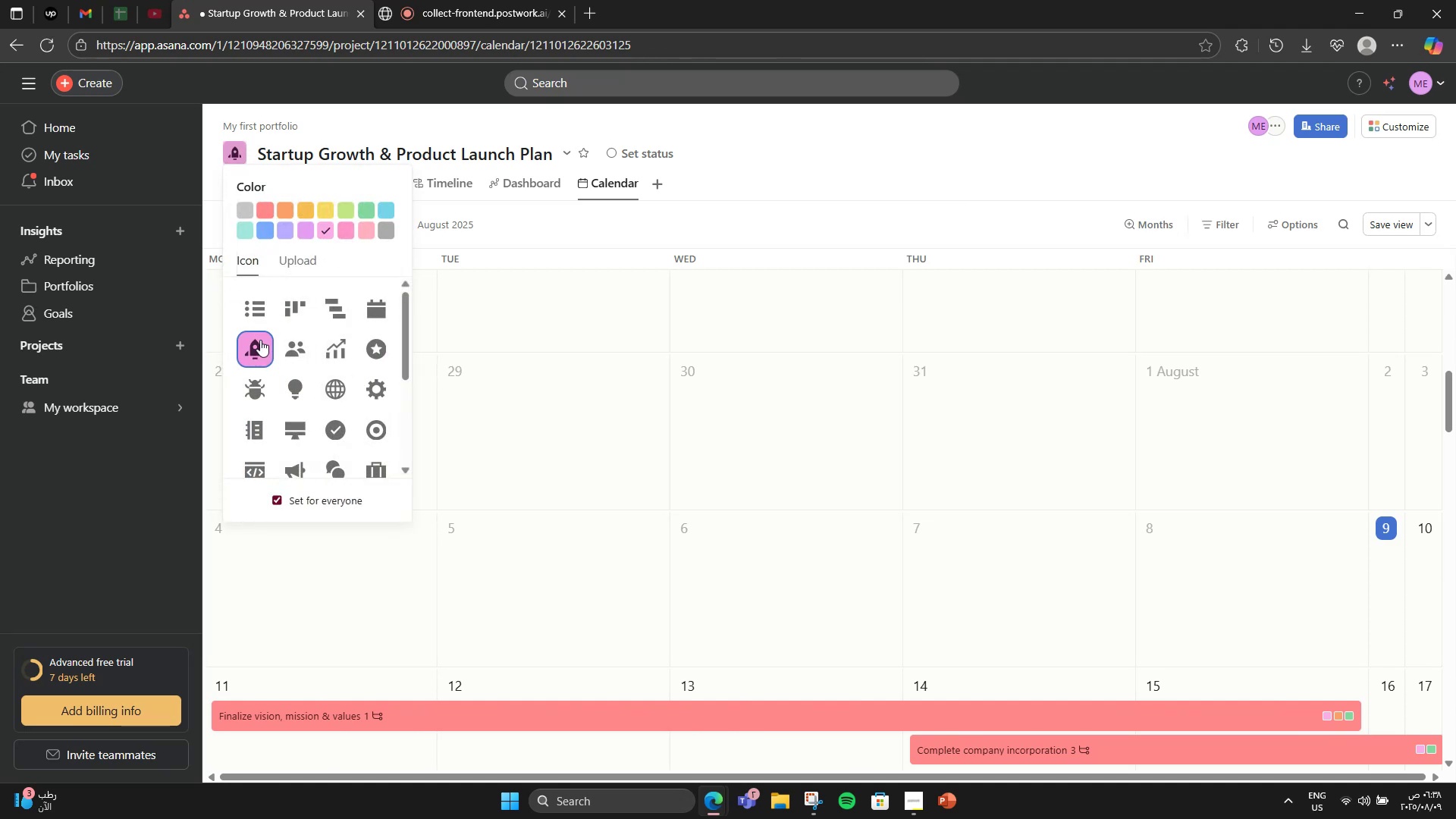 
left_click([265, 228])
 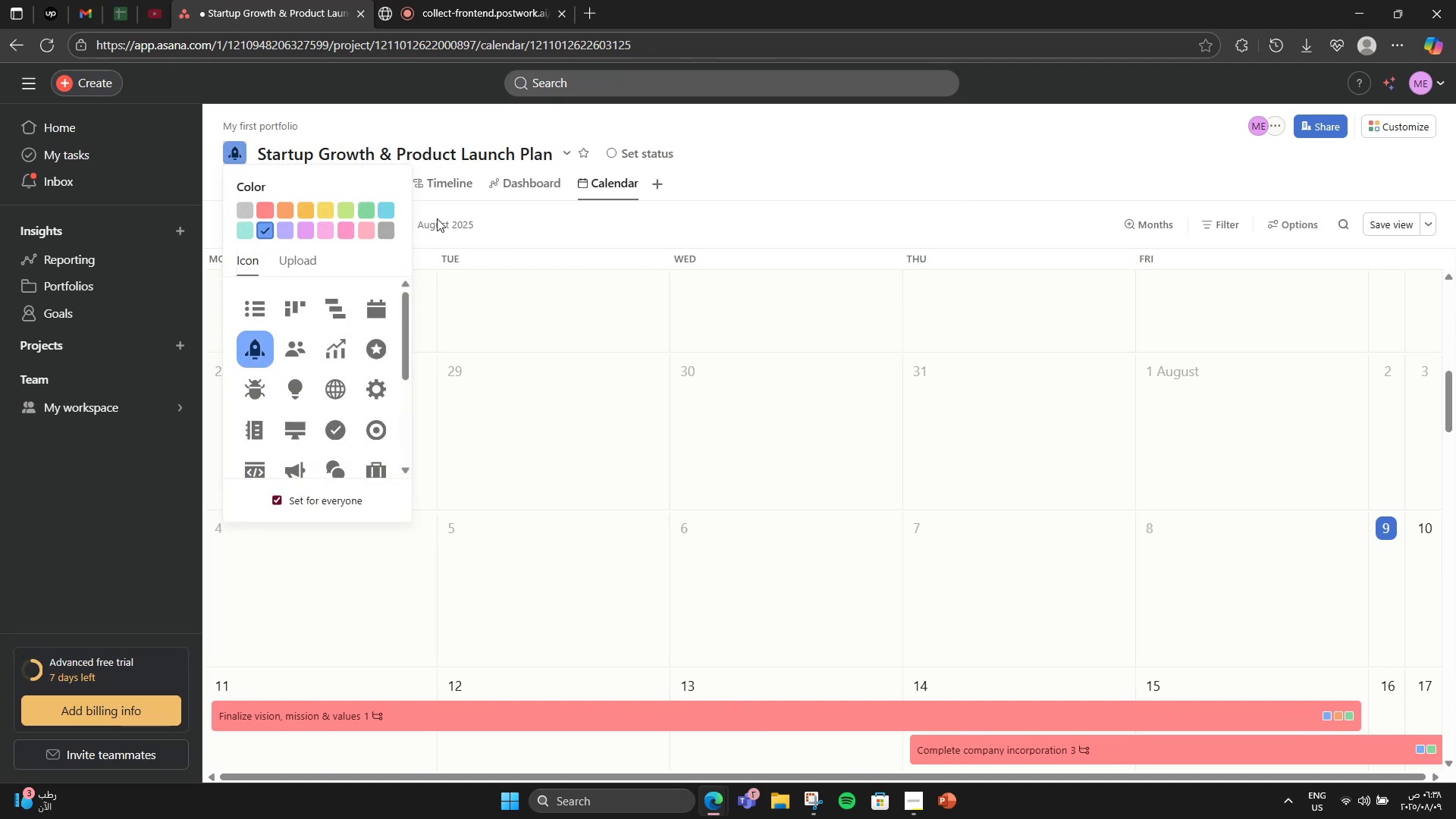 
left_click([384, 211])
 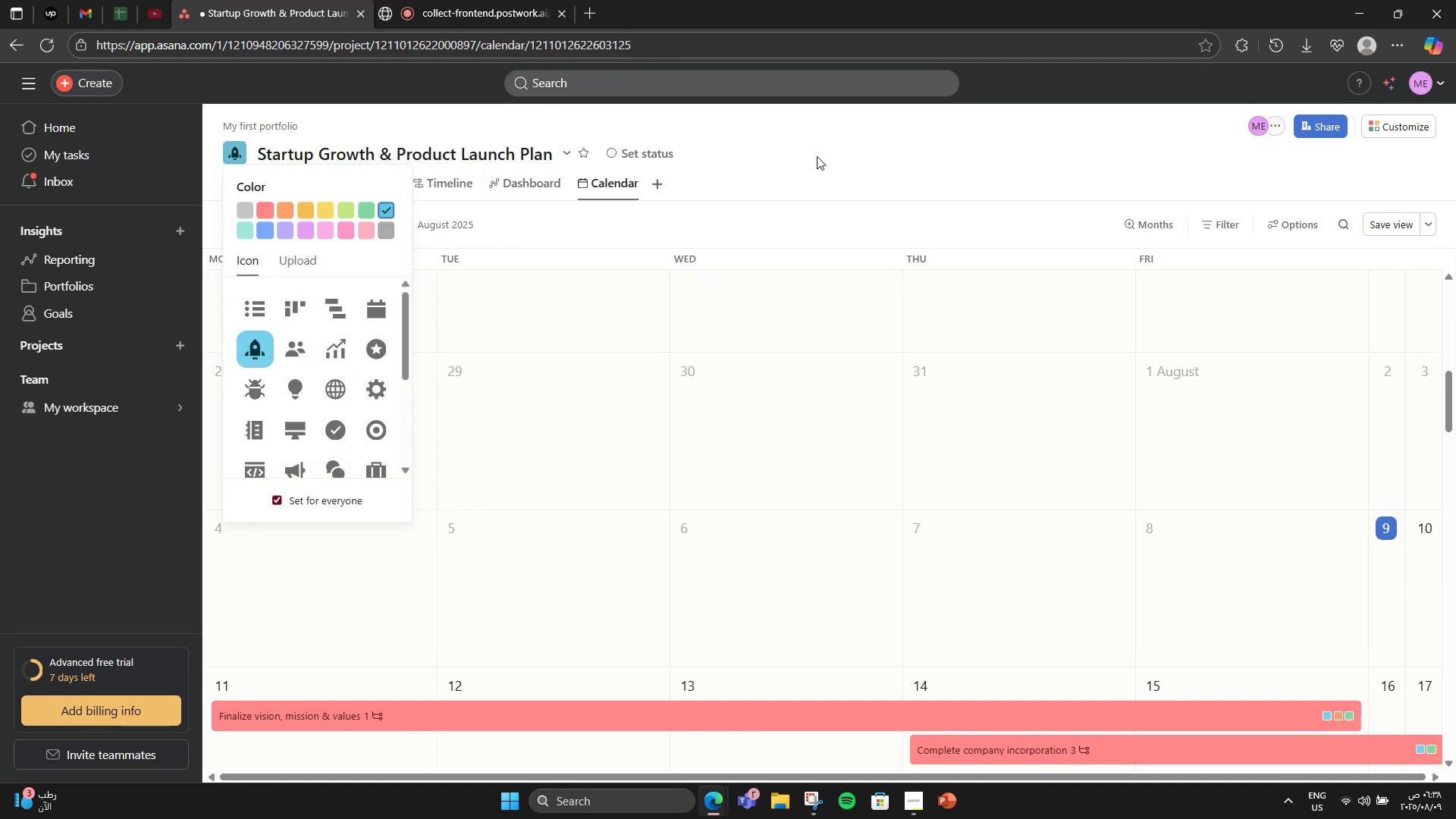 